 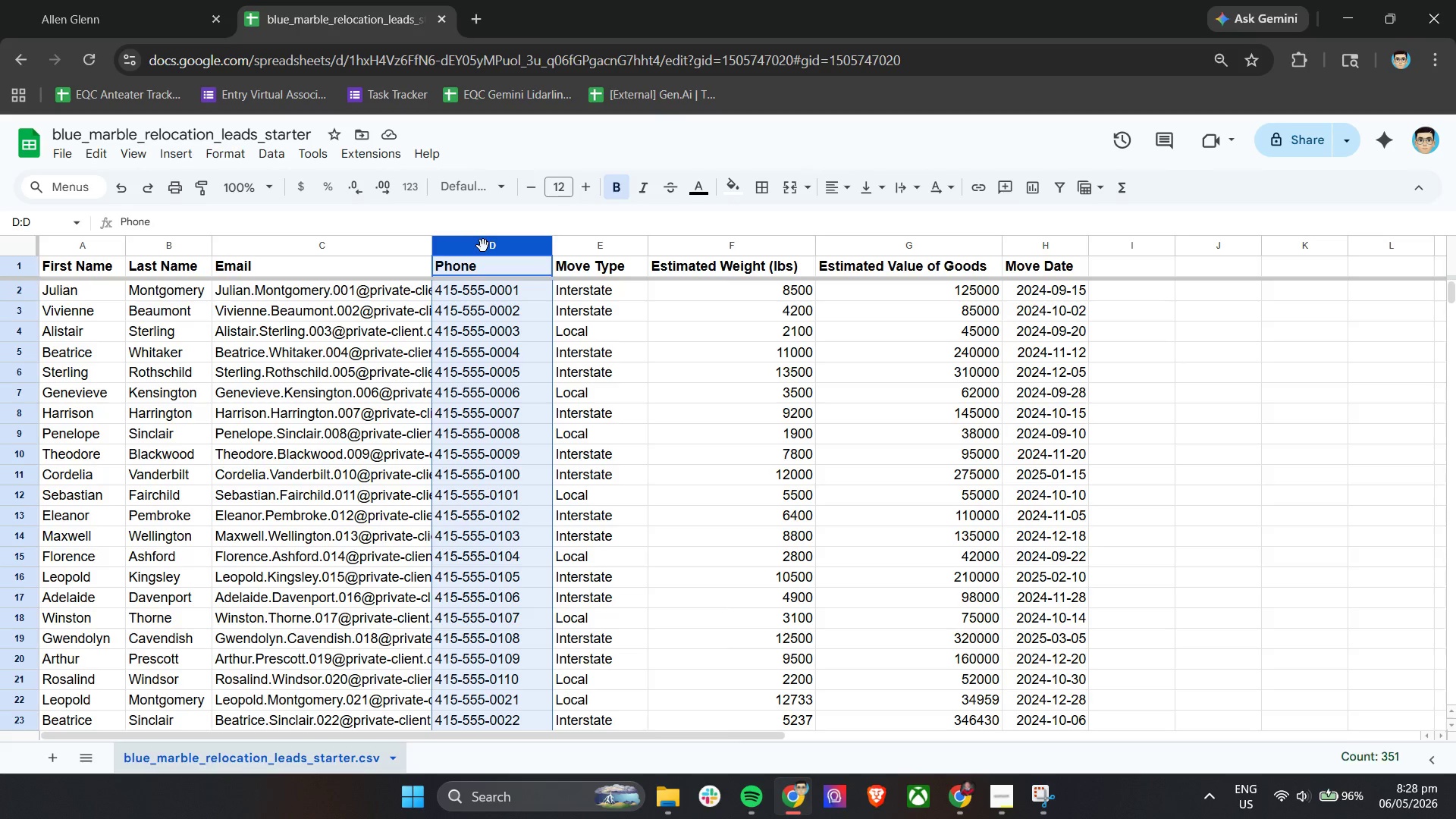 
left_click([99, 154])
 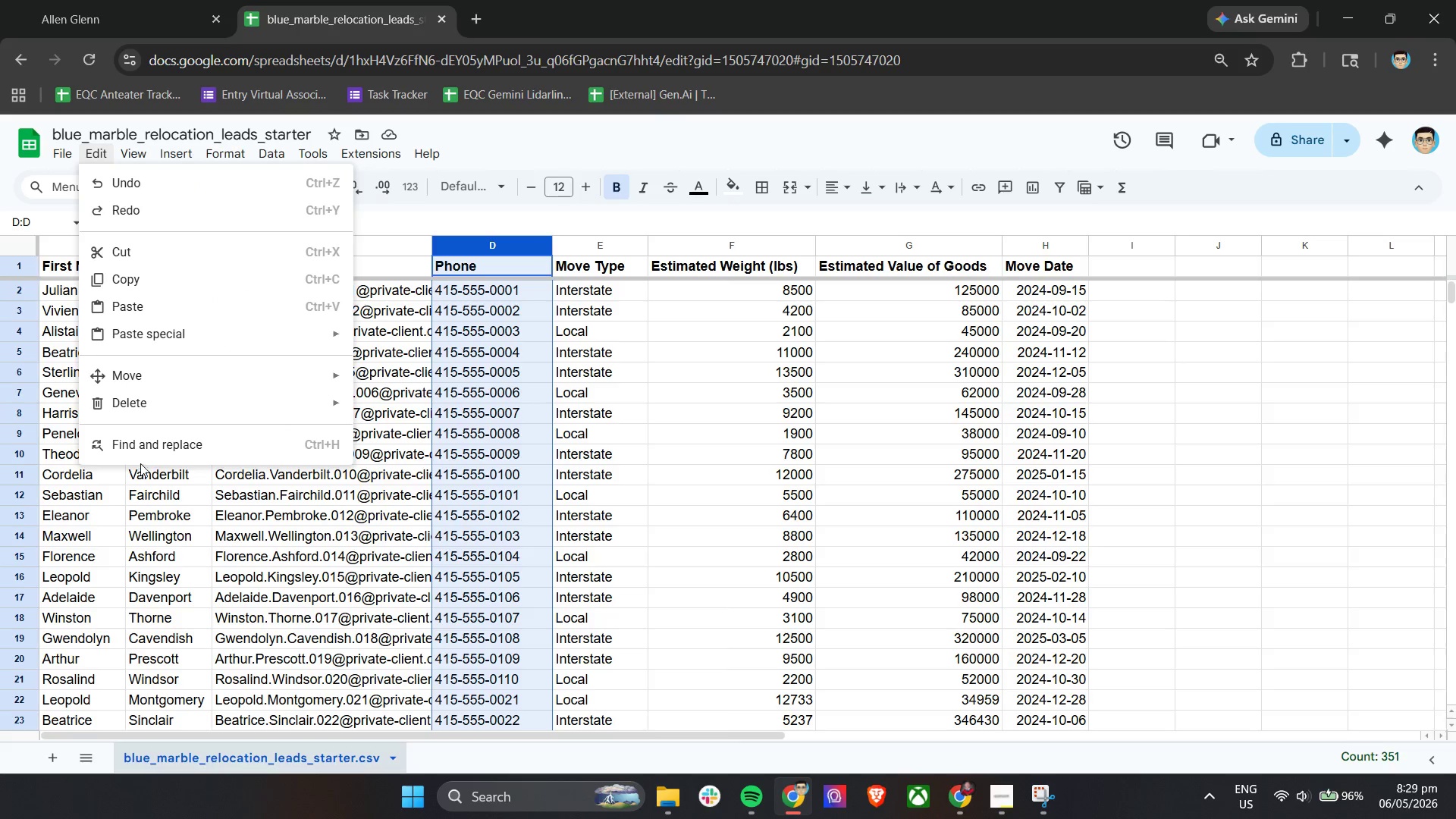 
left_click([152, 444])
 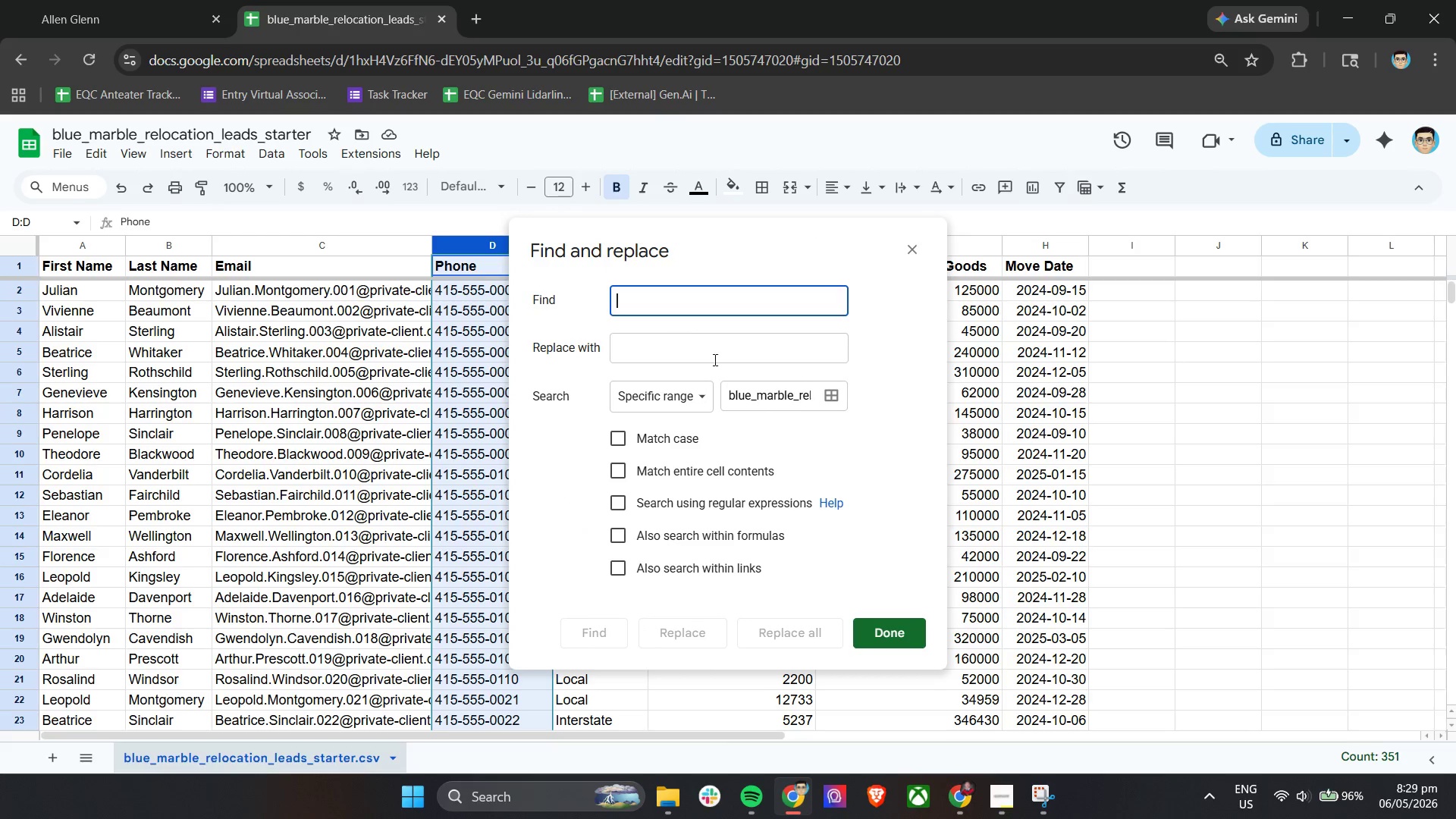 
left_click([833, 394])
 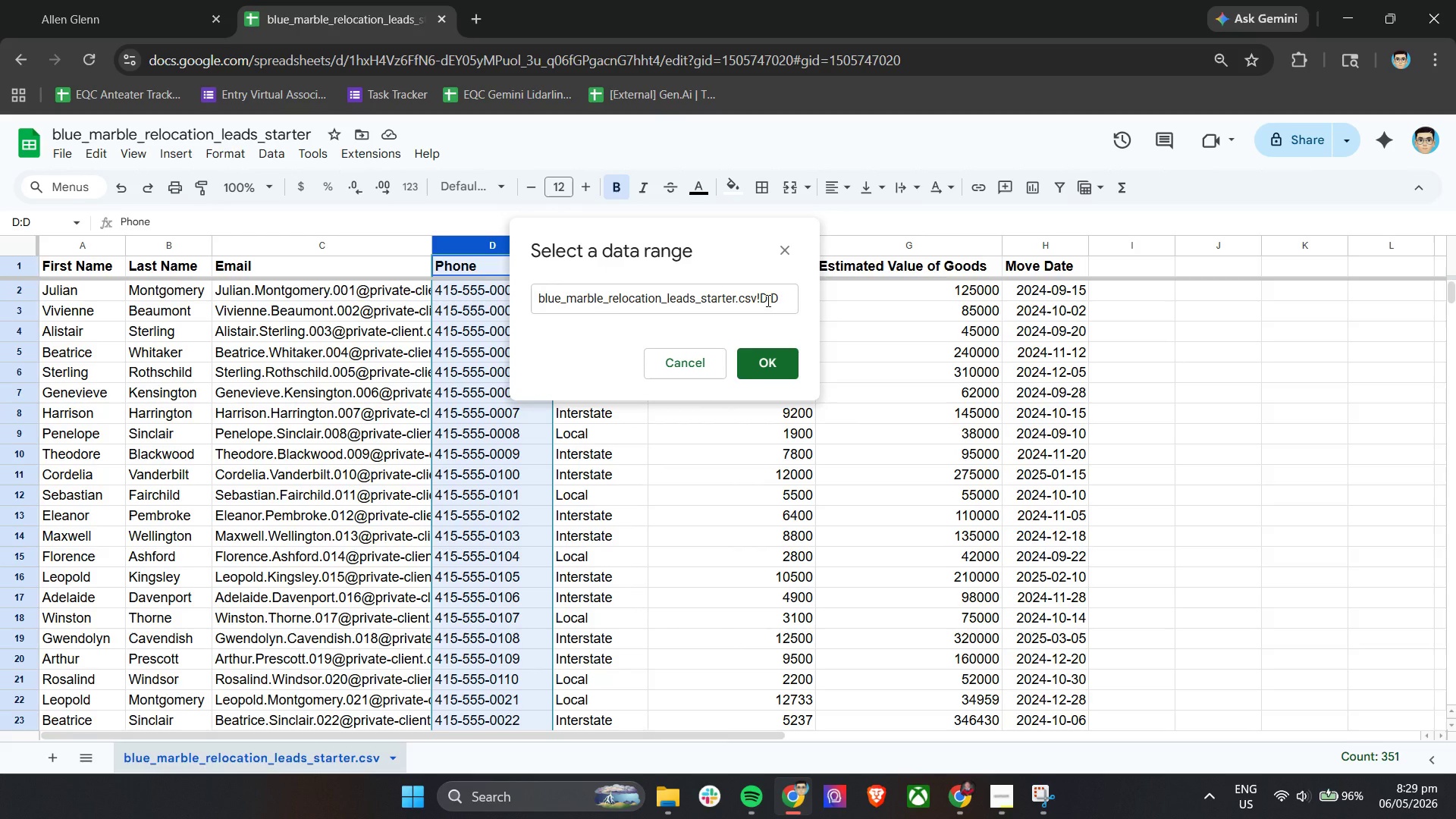 
left_click([788, 245])
 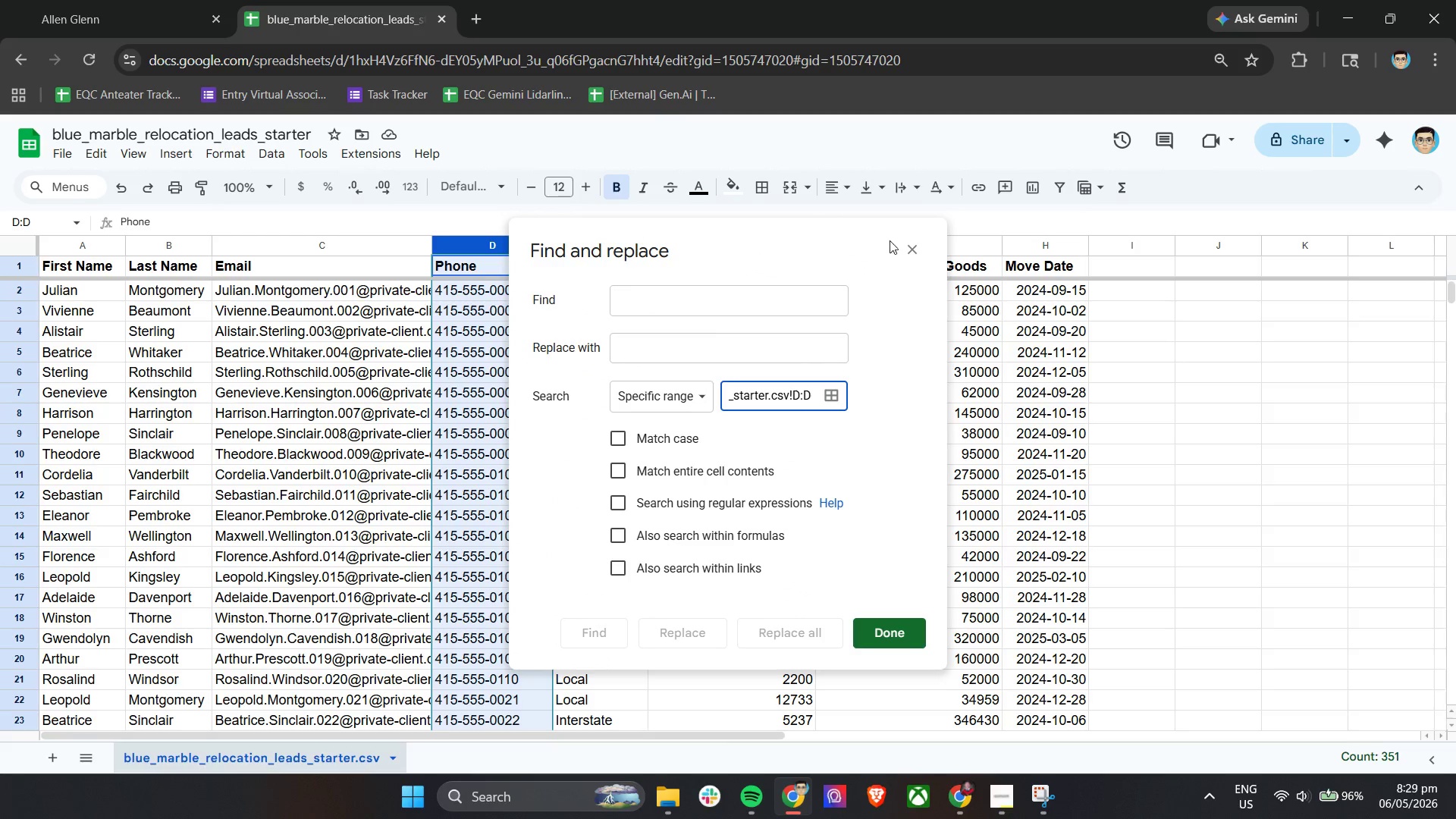 
left_click([909, 252])
 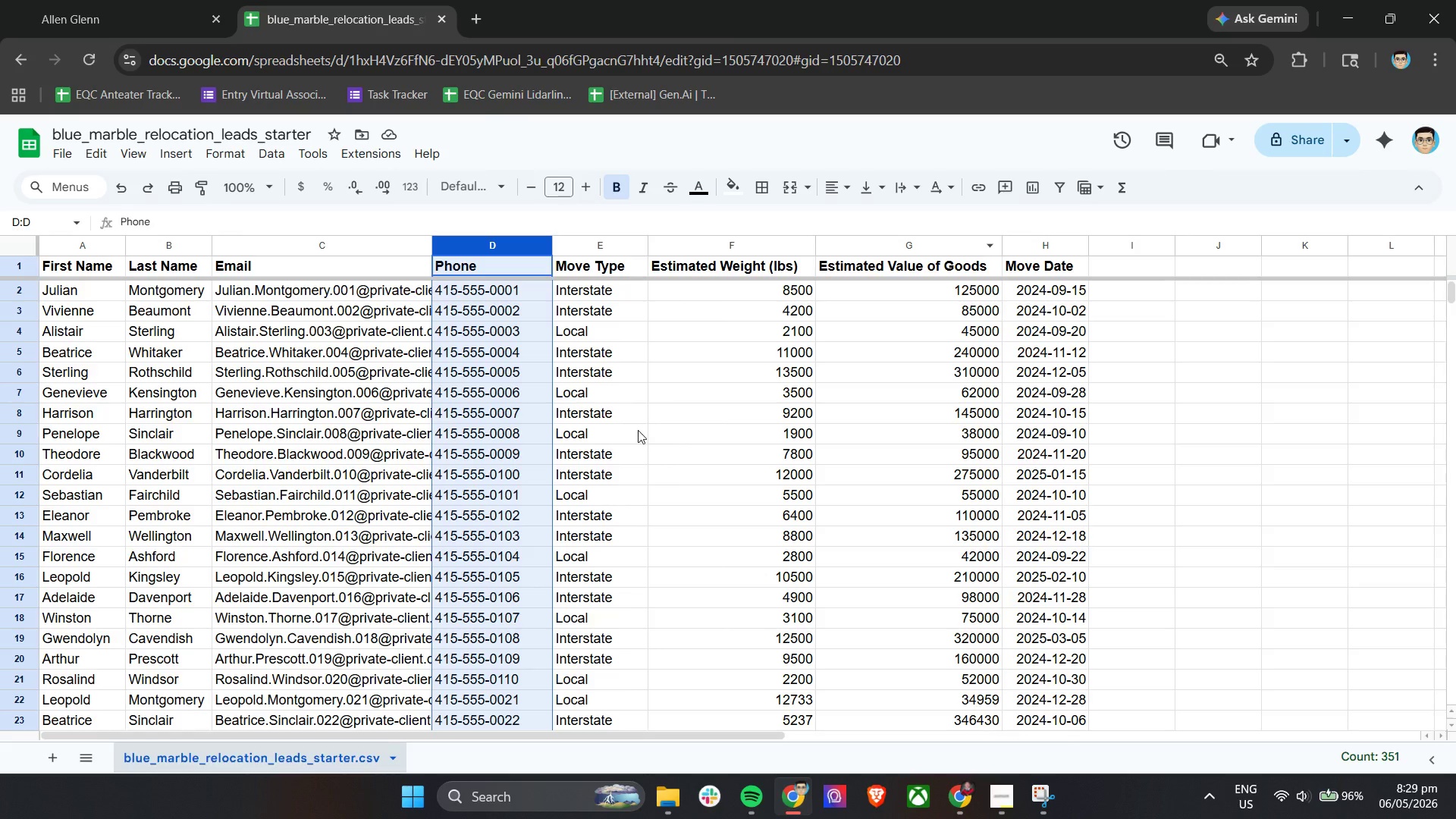 
scroll: coordinate [606, 442], scroll_direction: down, amount: 74.0
 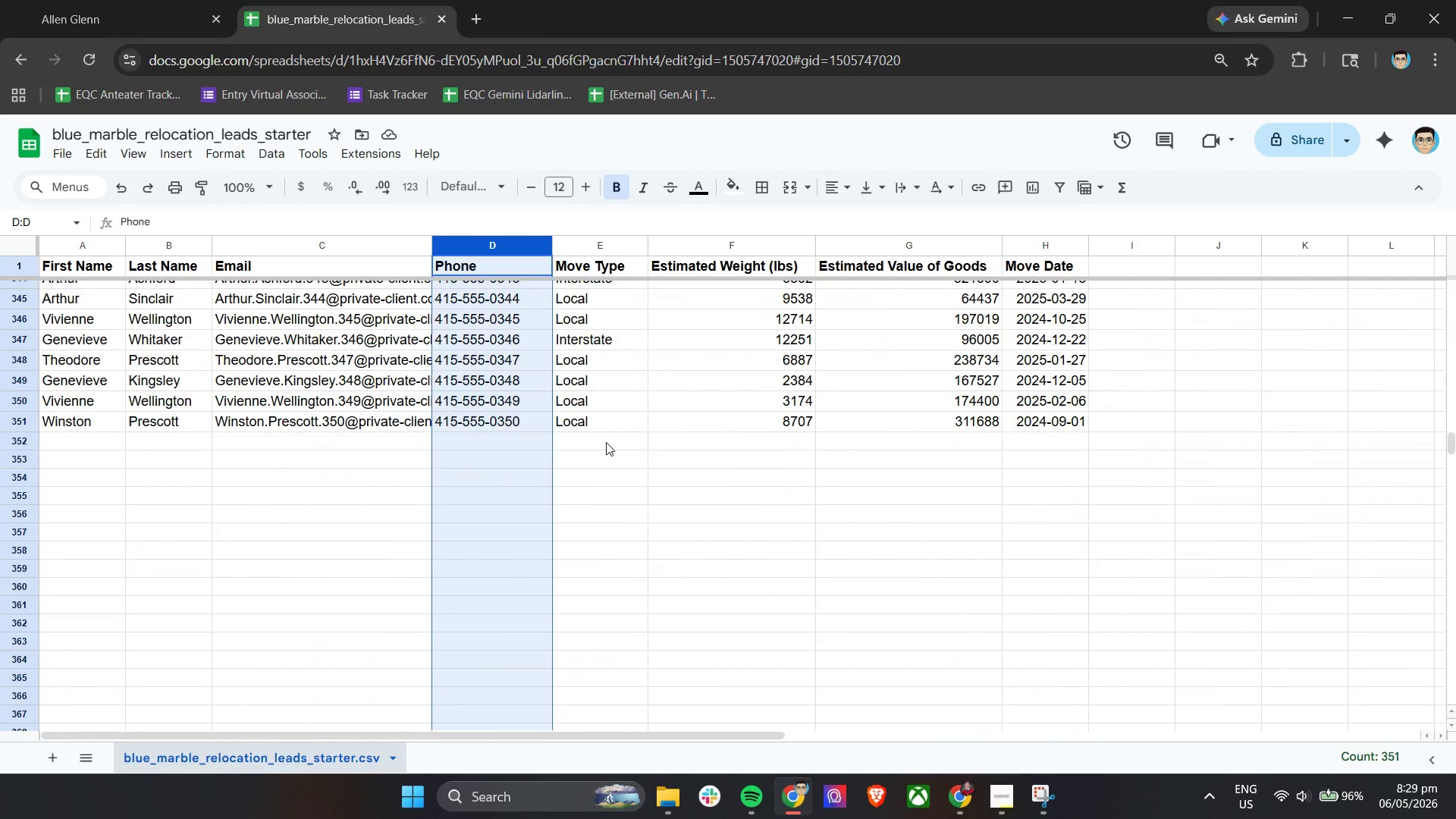 
scroll: coordinate [1385, 487], scroll_direction: up, amount: 17.0
 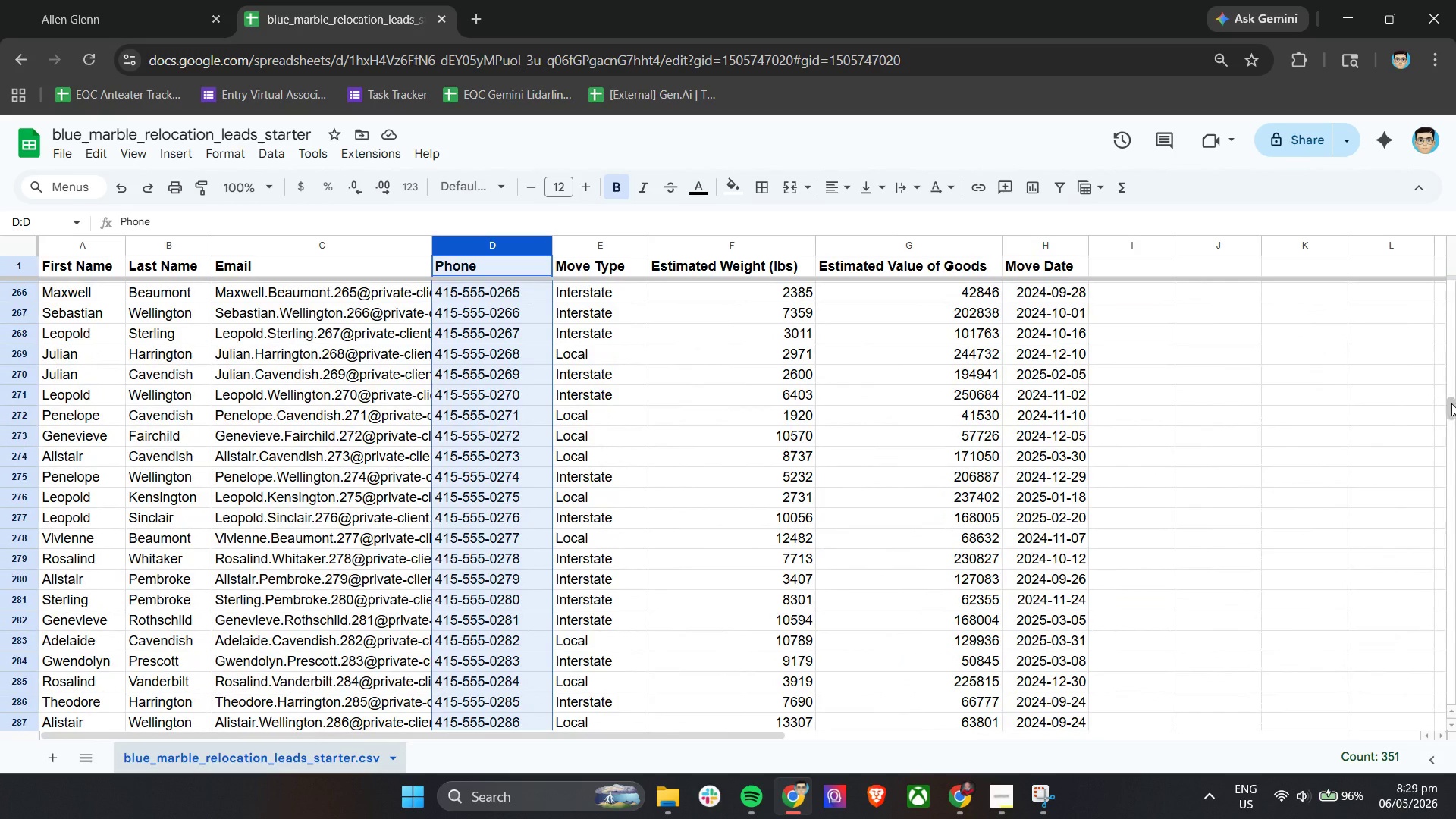 
left_click_drag(start_coordinate=[1452, 404], to_coordinate=[1454, 263])
 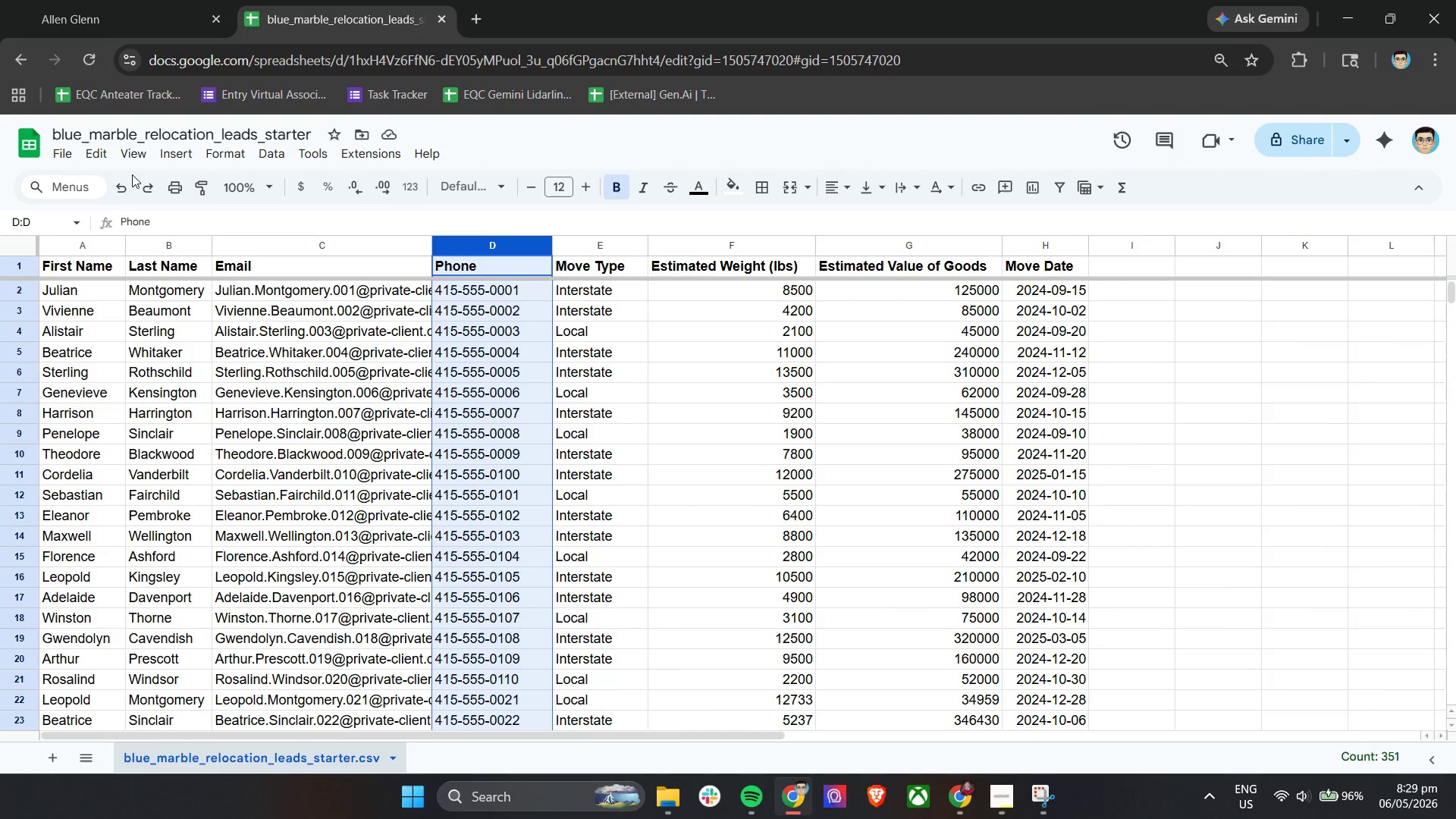 
left_click([101, 154])
 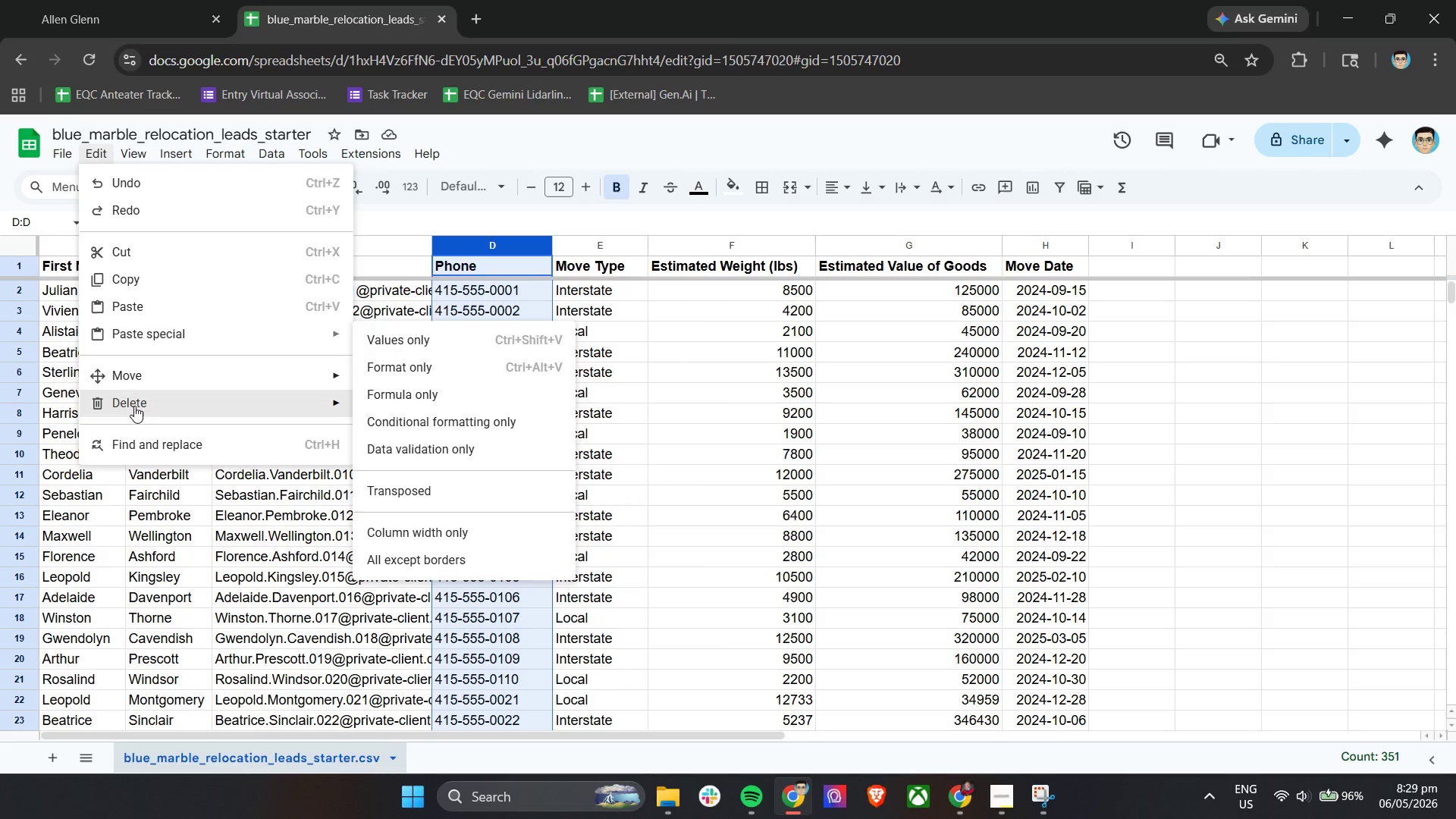 
left_click([132, 440])
 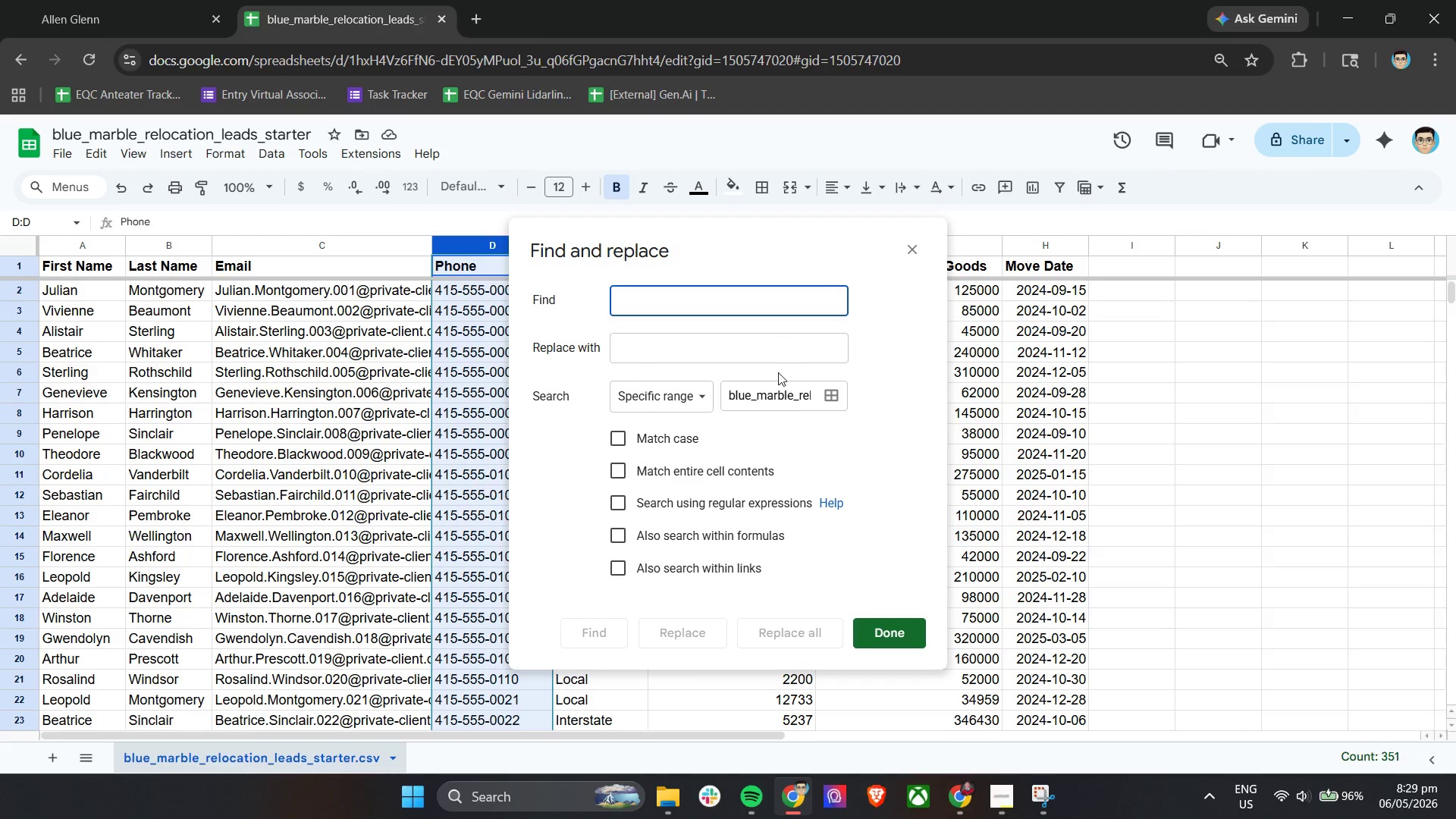 
left_click([770, 398])
 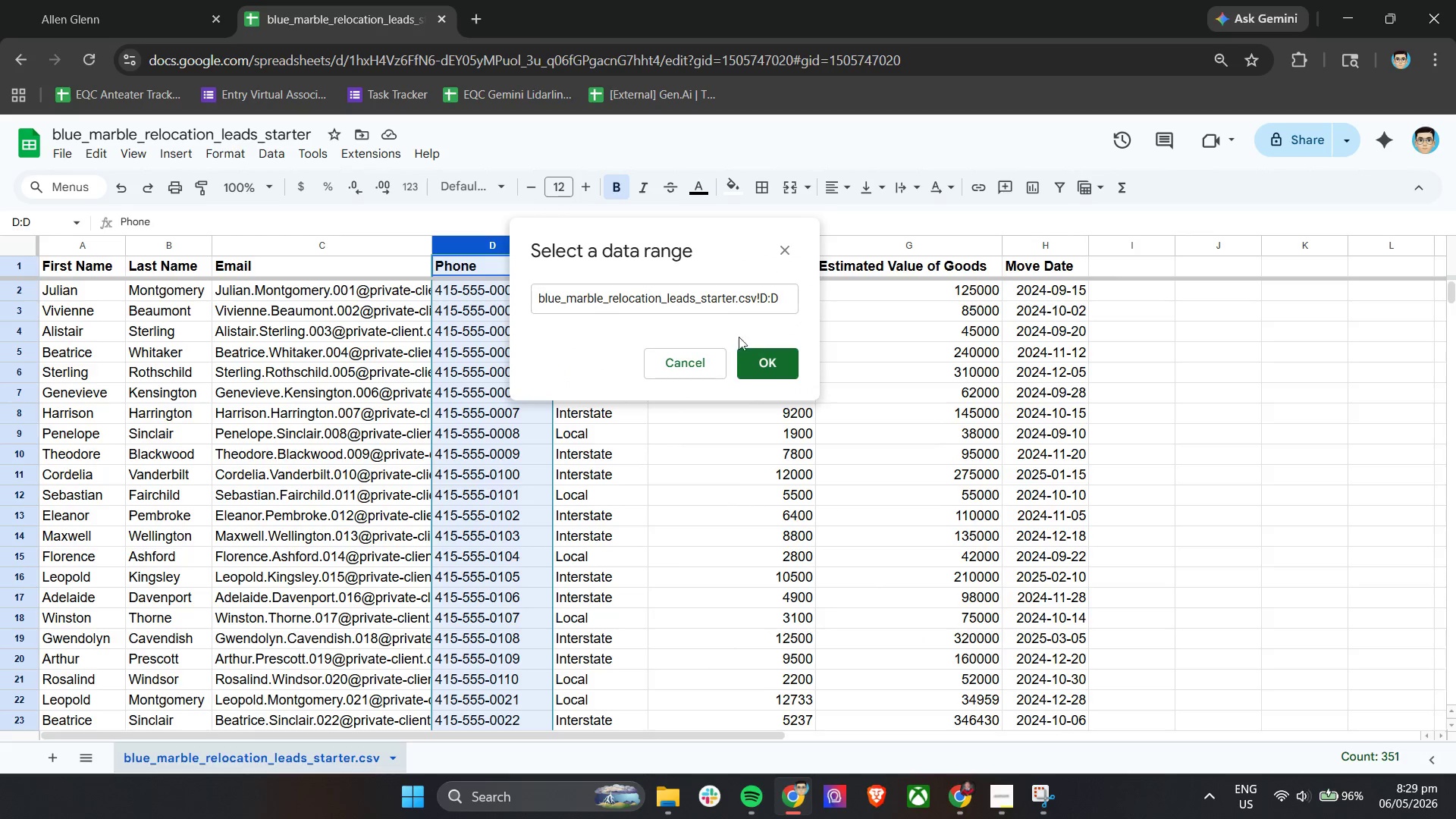 
left_click([764, 301])
 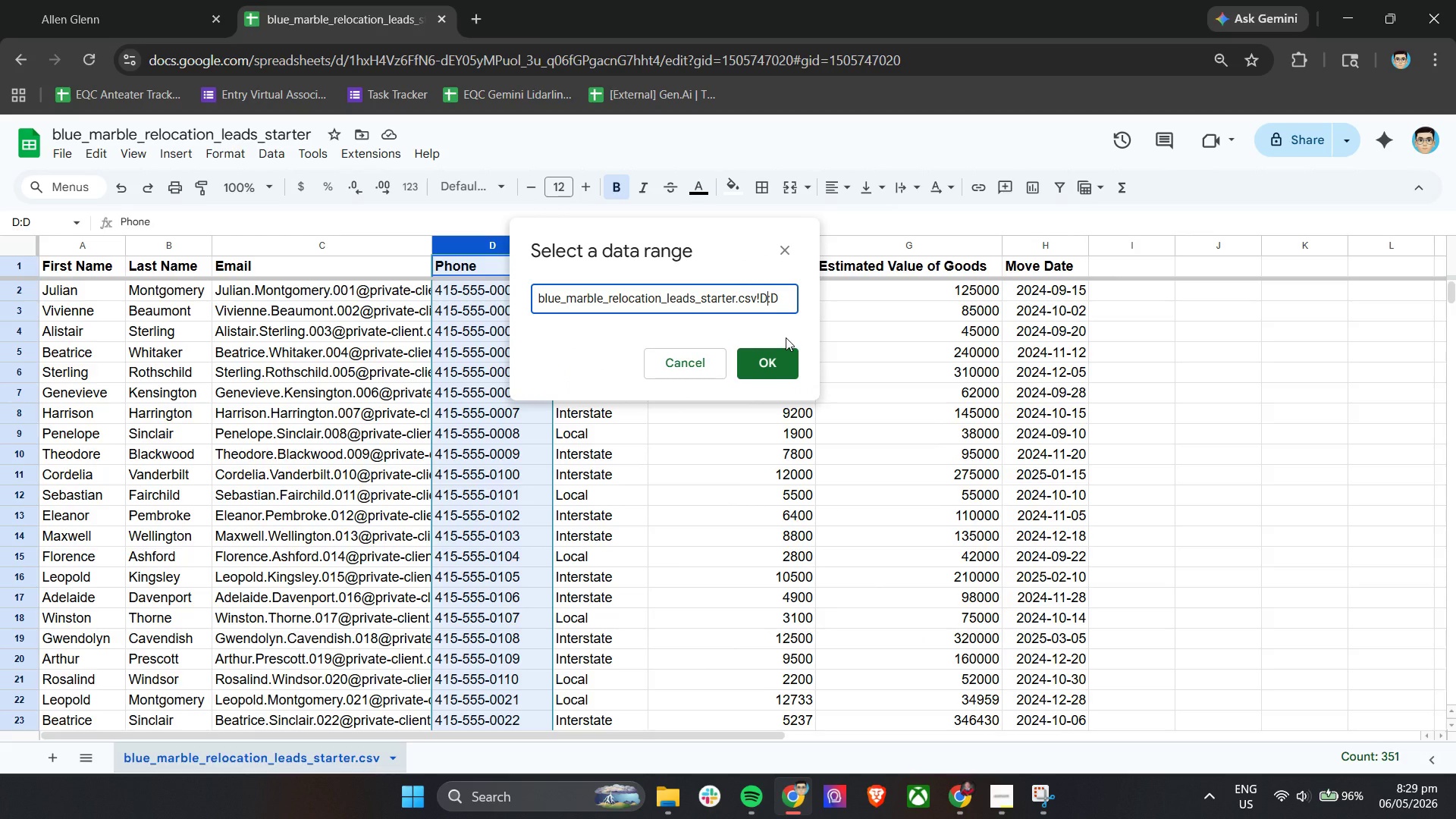 
key(2)
 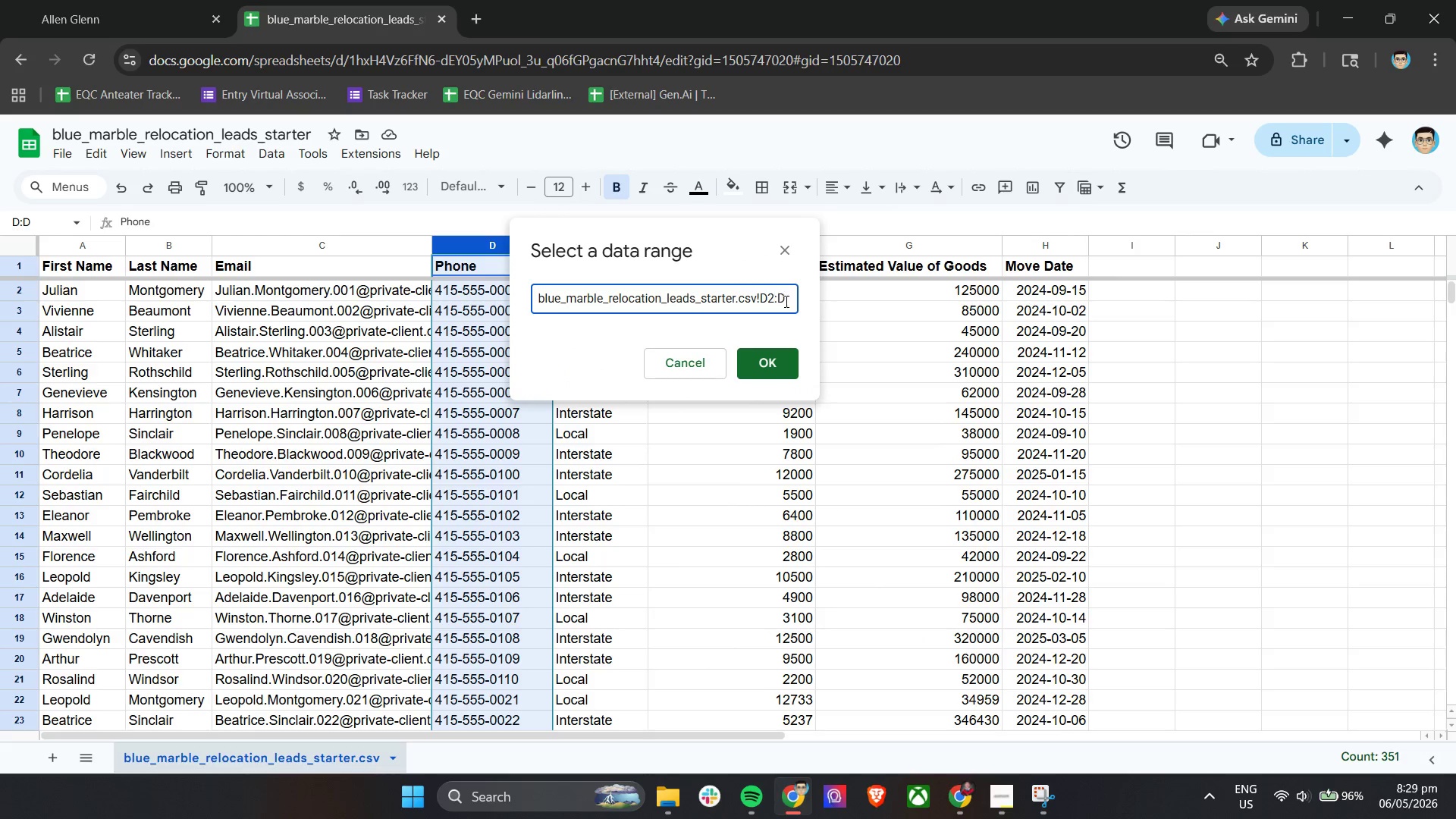 
left_click([786, 300])
 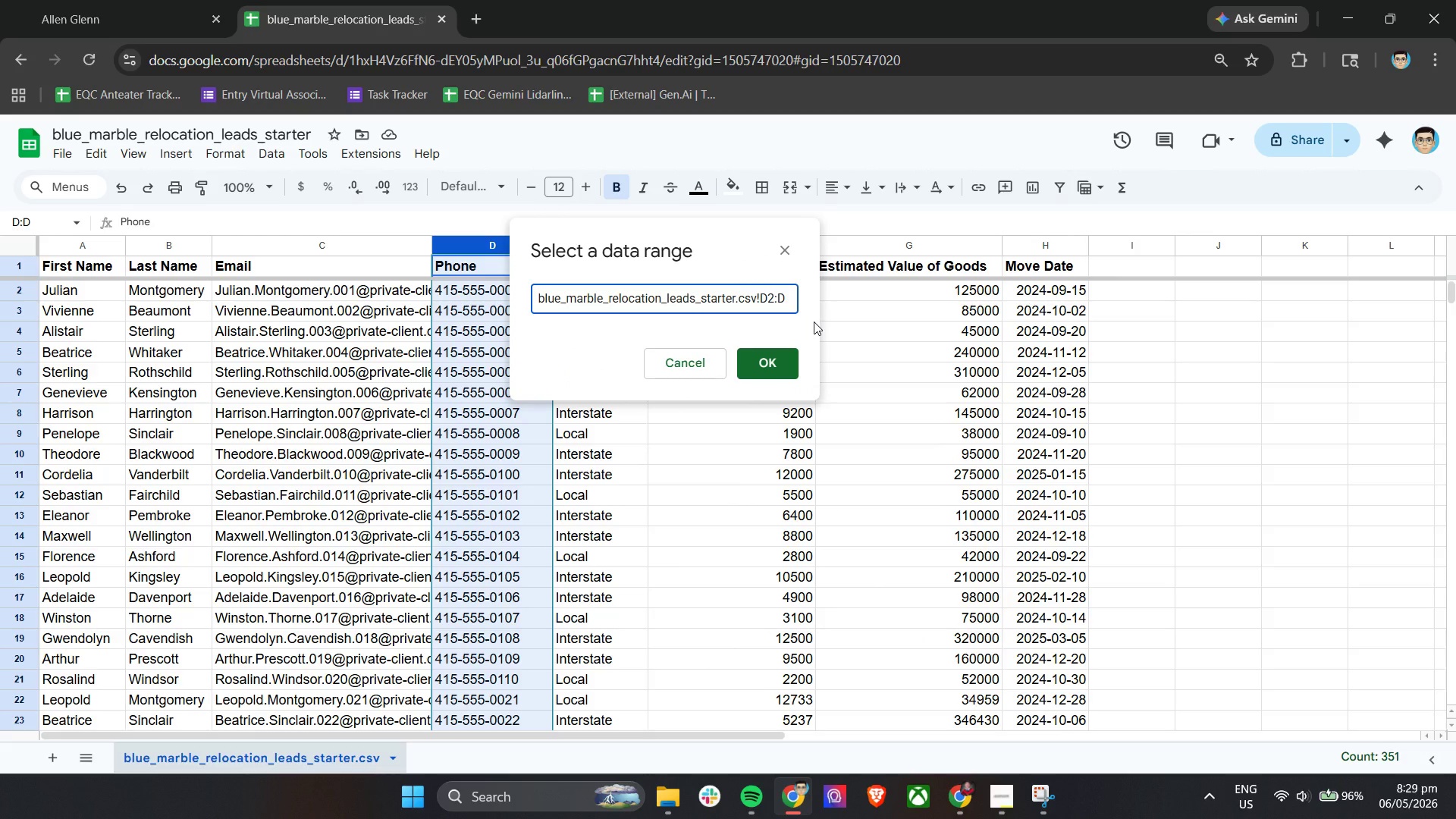 
key(3)
 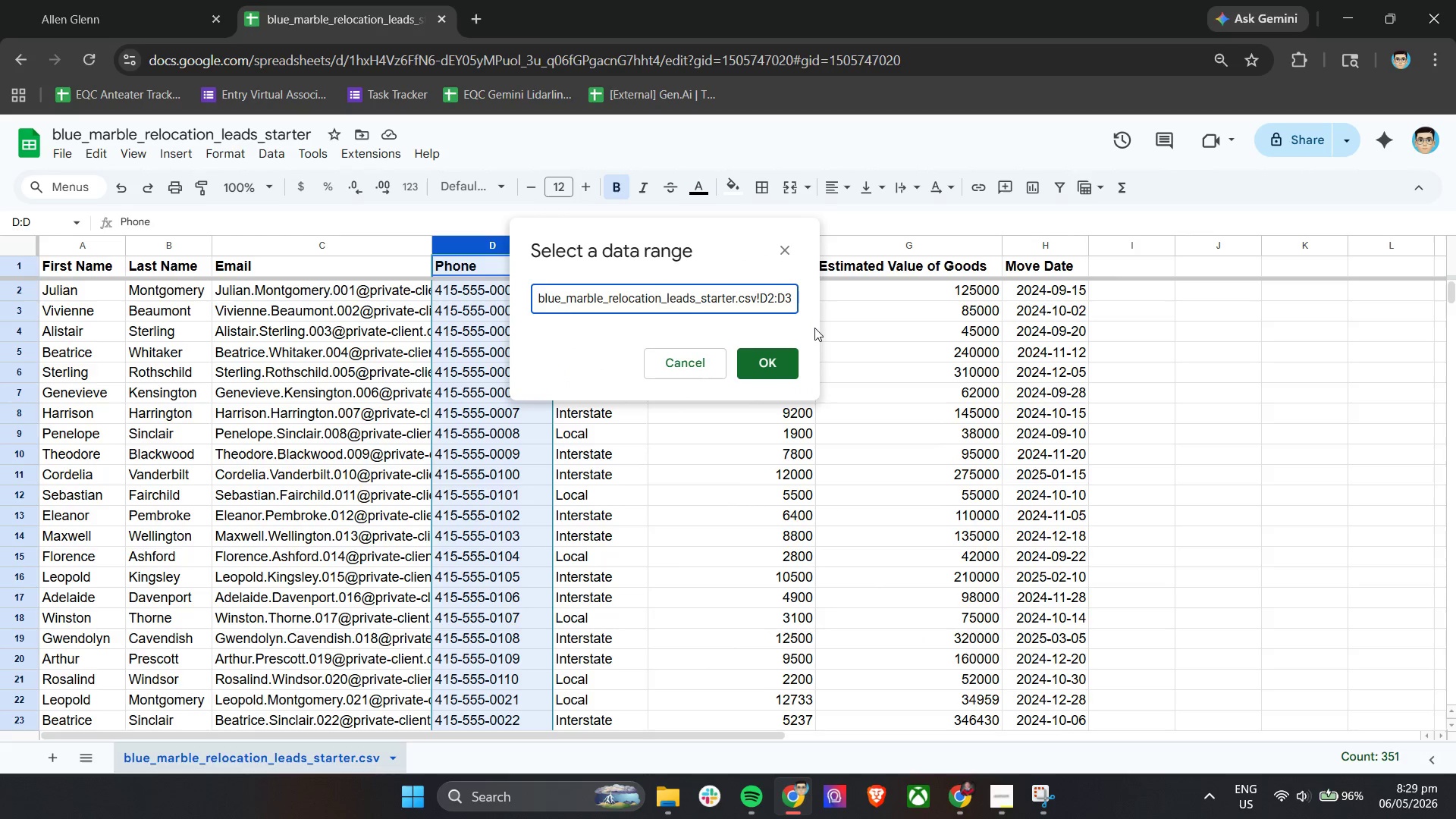 
type(51)
 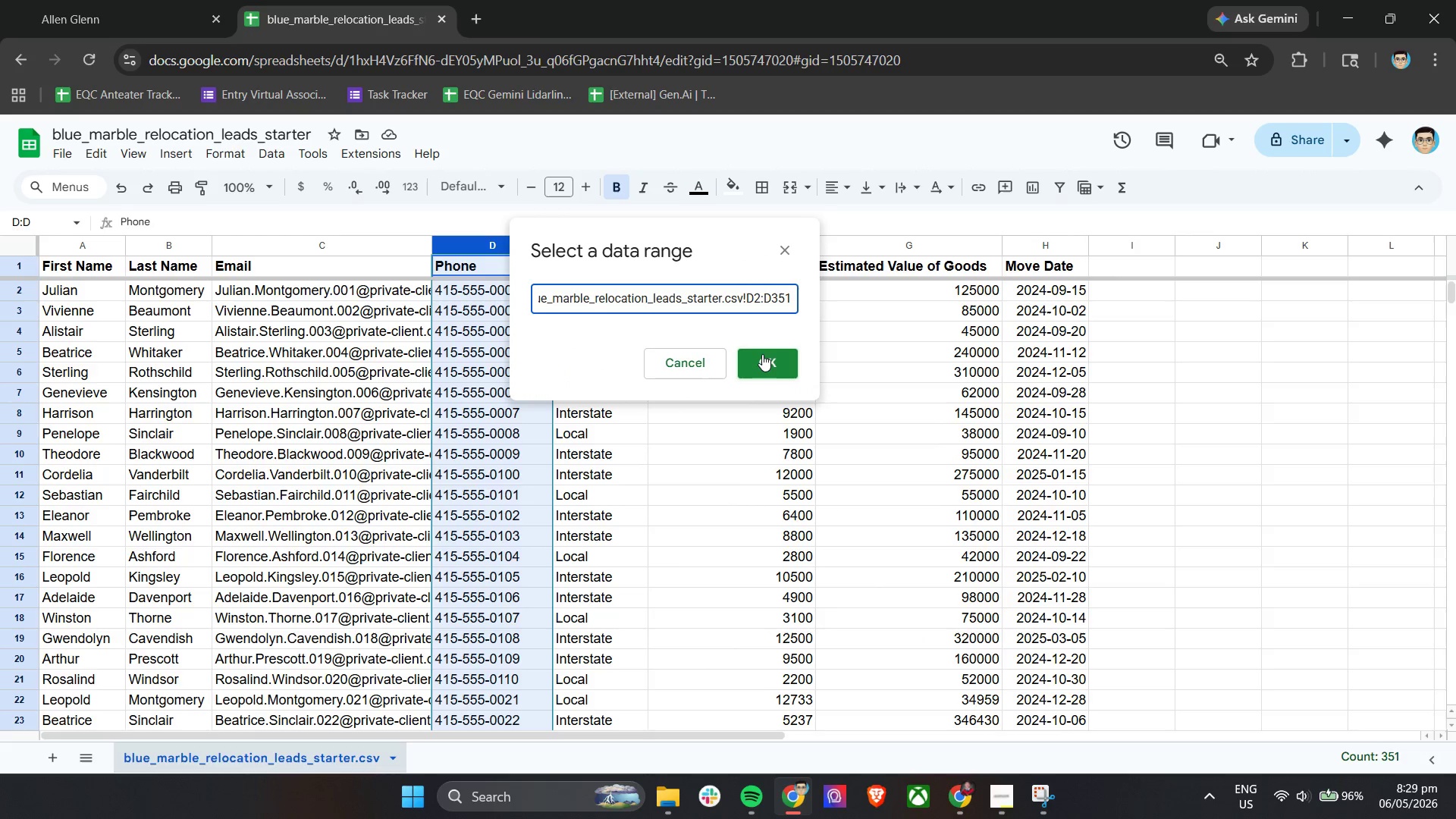 
left_click([764, 359])
 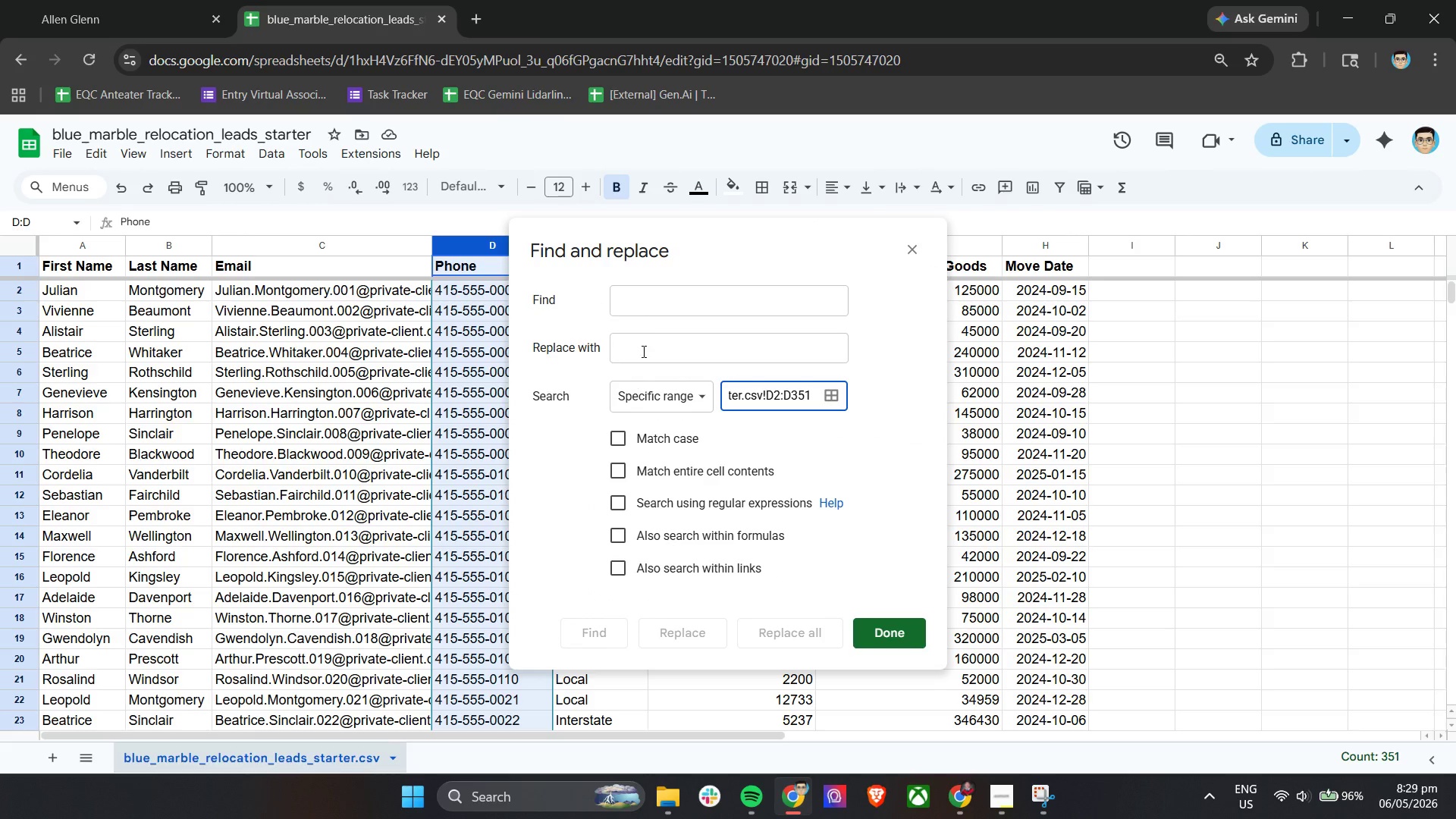 
left_click([654, 303])
 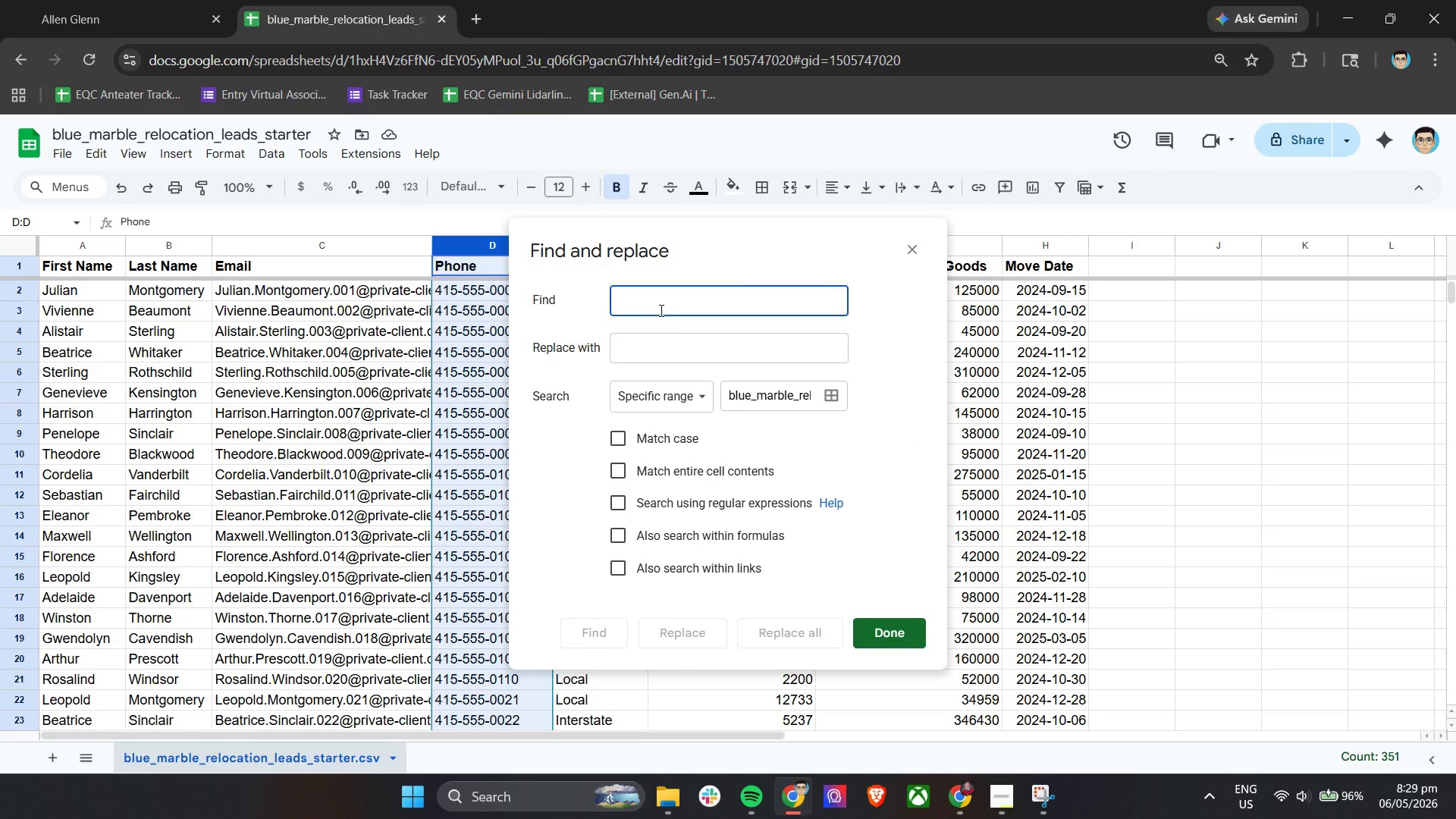 
key(Minus)
 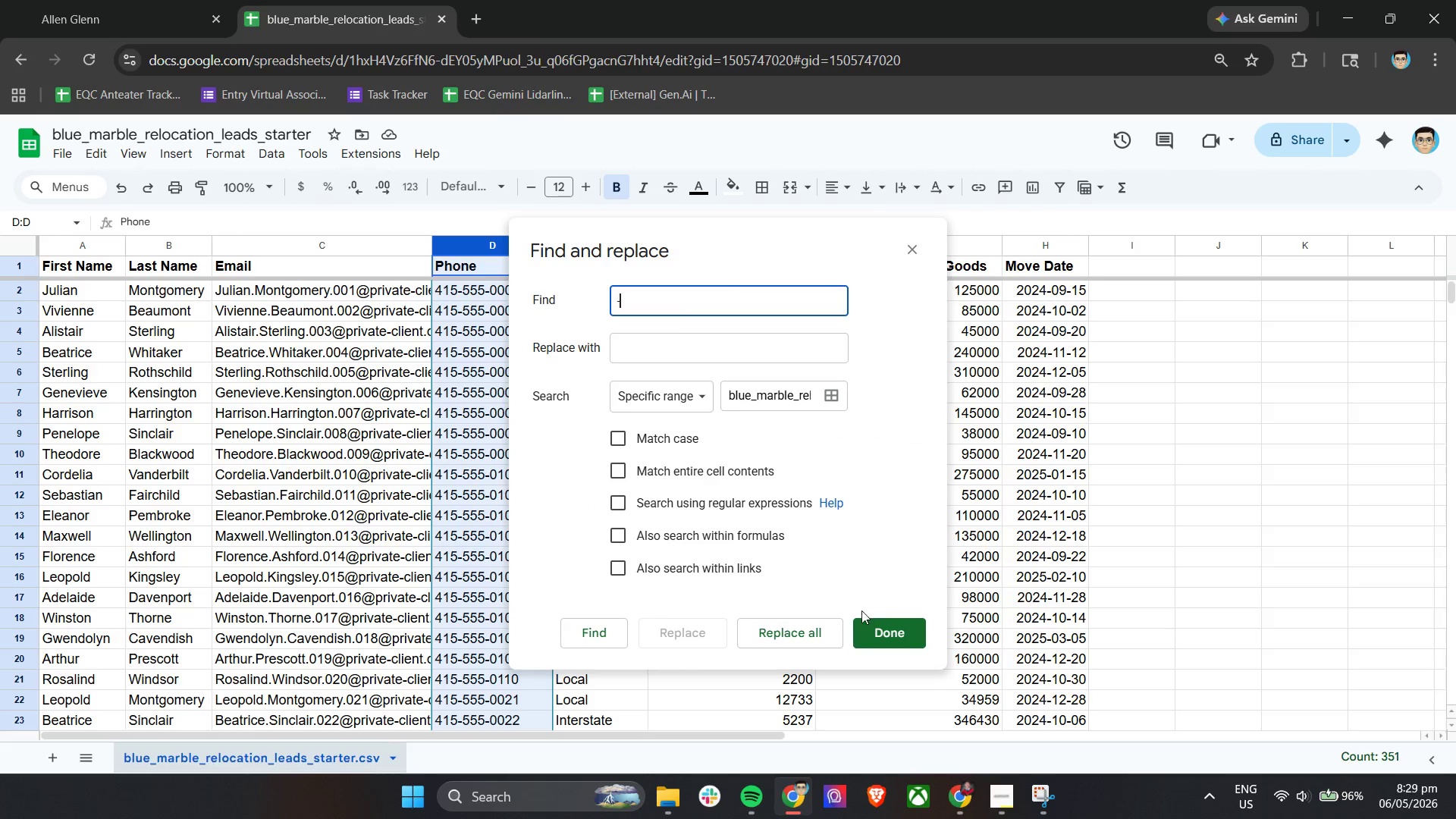 
left_click([805, 633])
 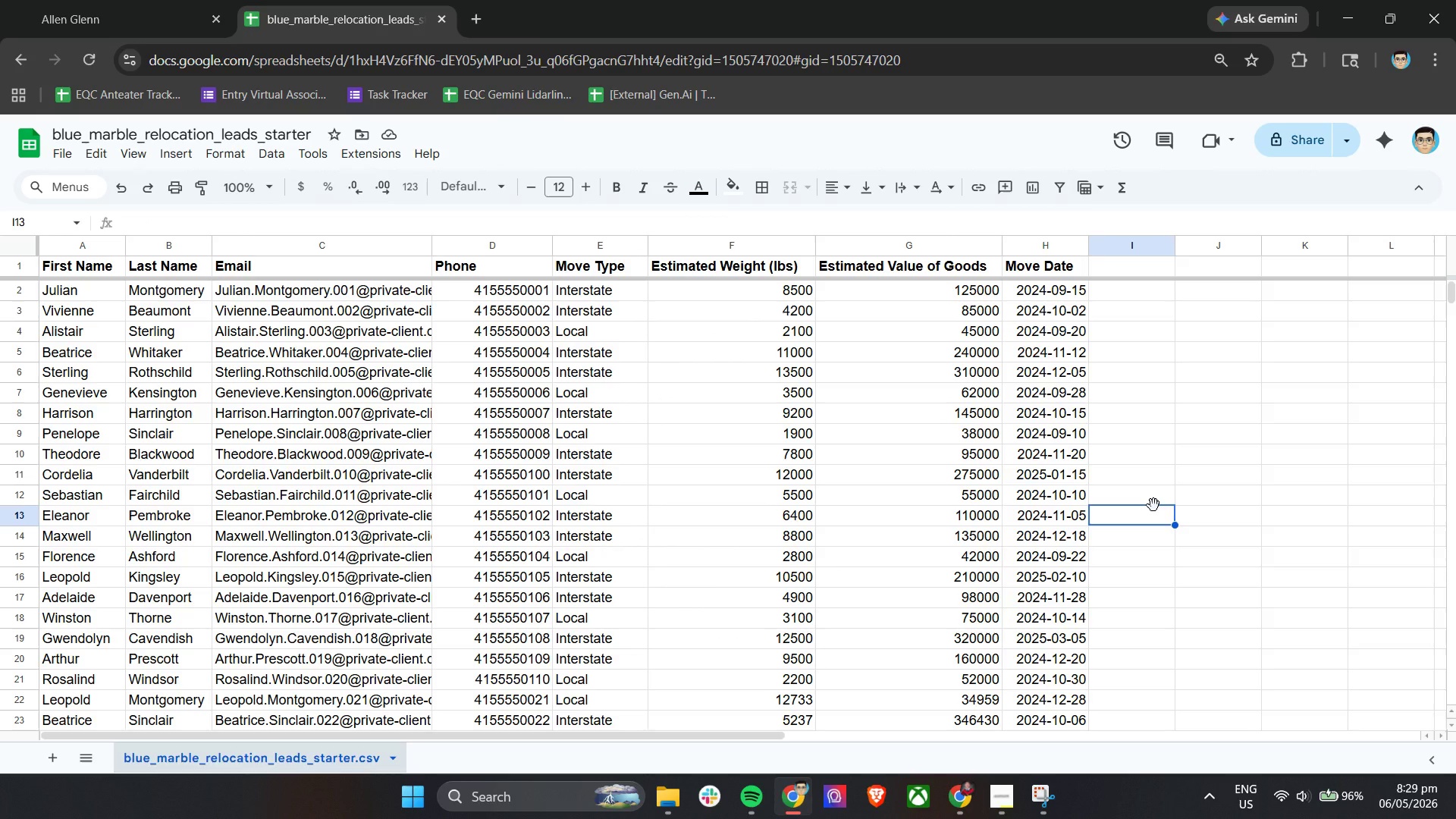 
wait(23.12)
 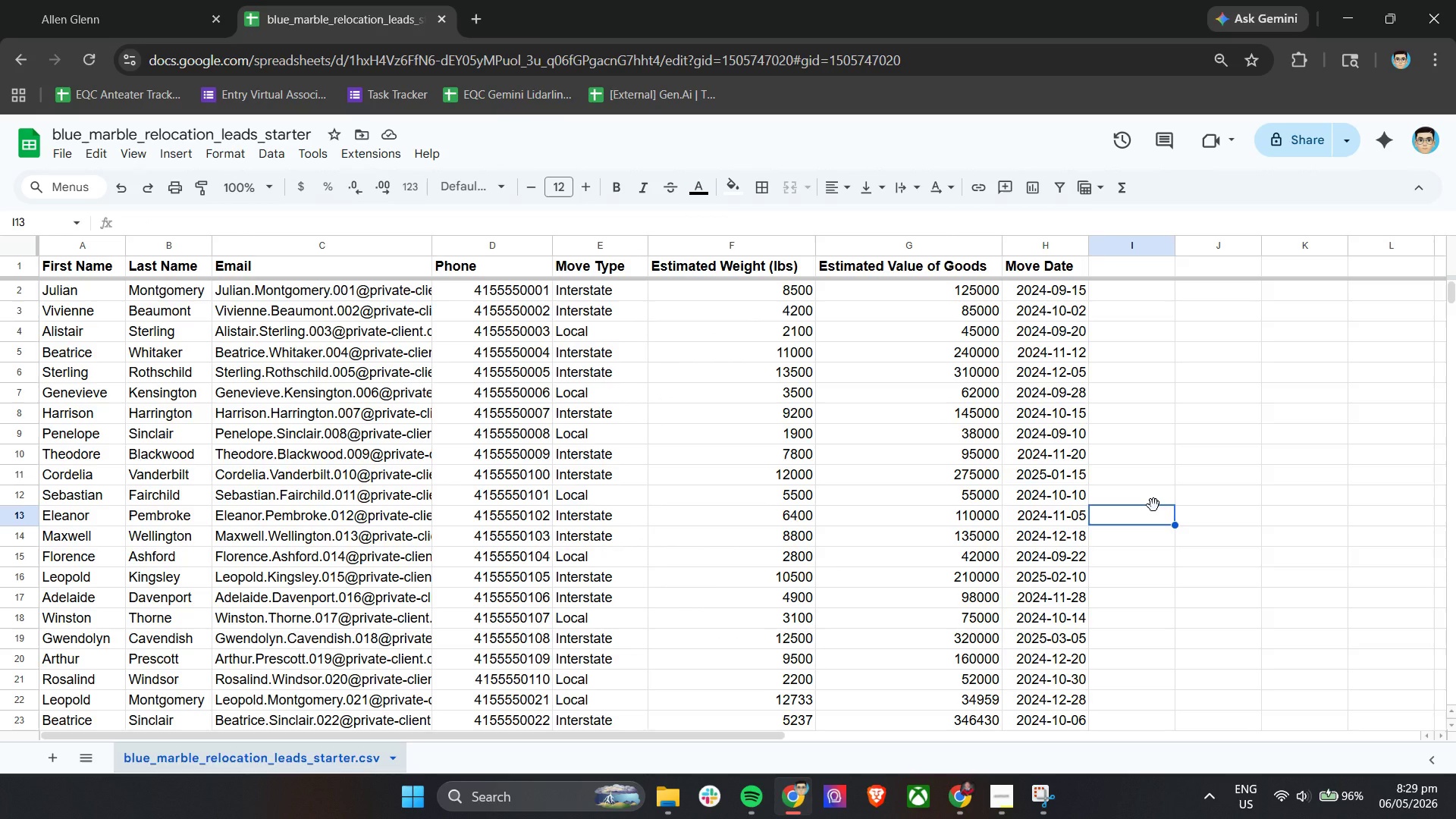 
left_click([1159, 295])
 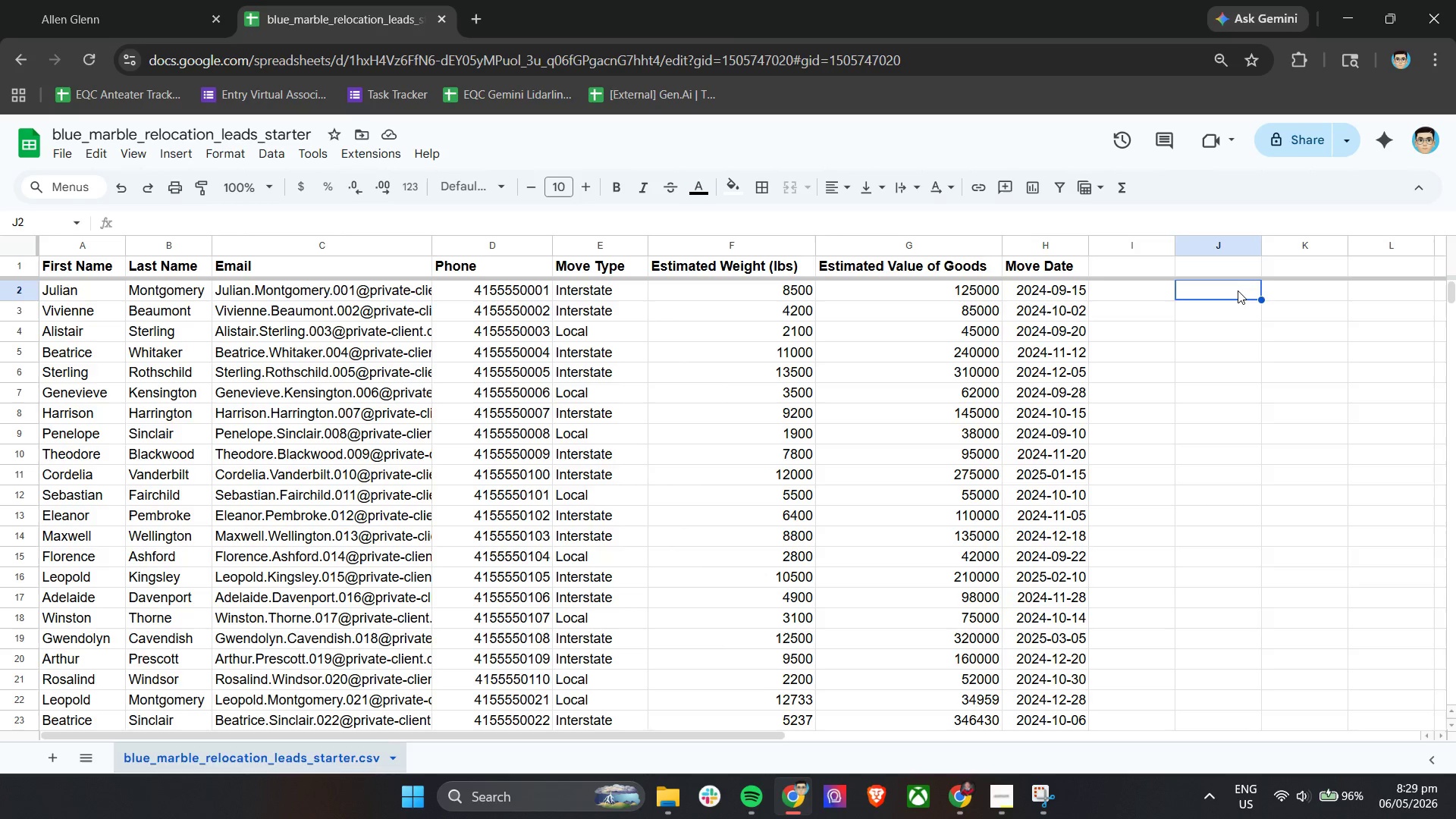 
double_click([1238, 290])
 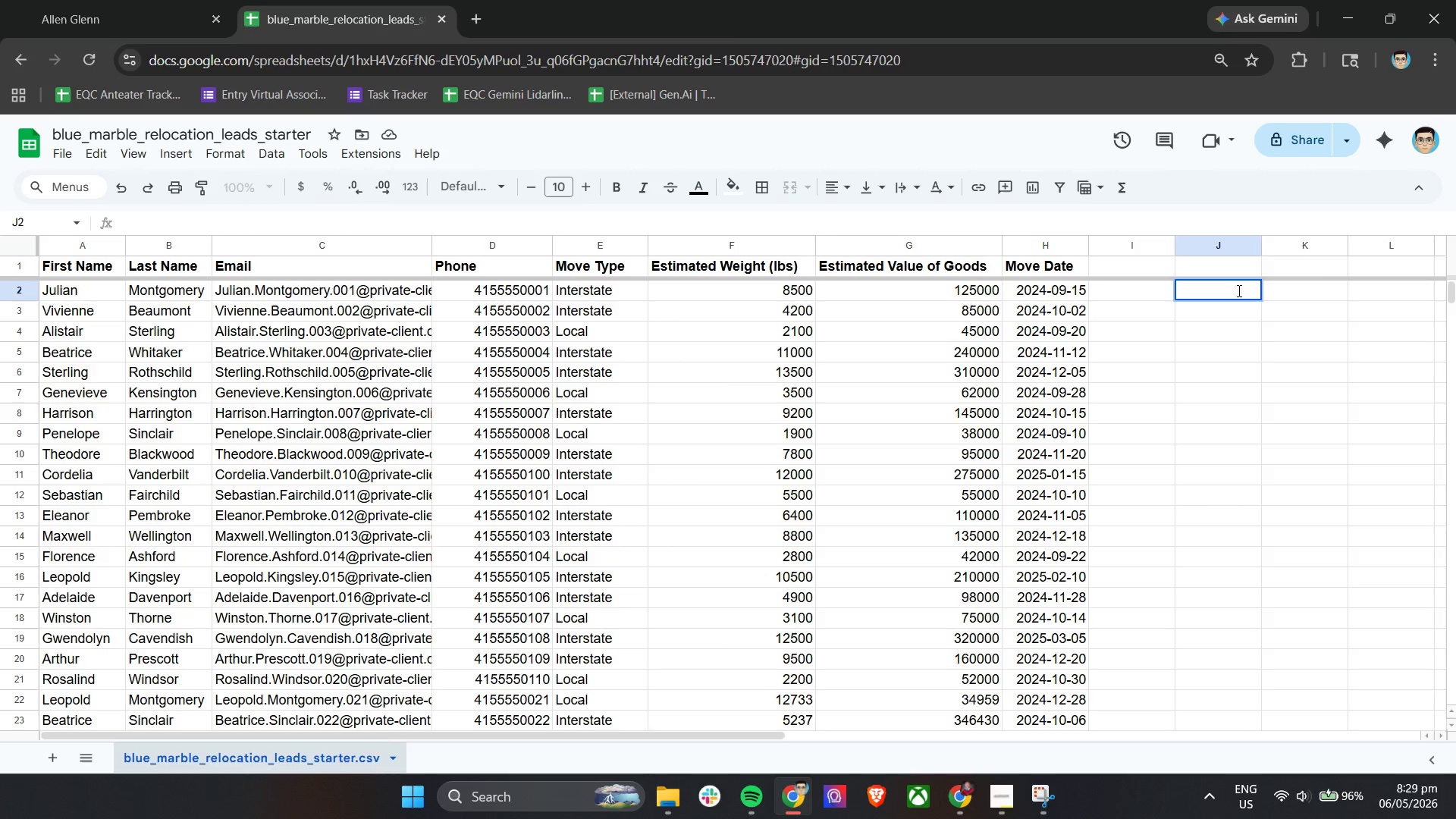 
key(Shift+Equal)
 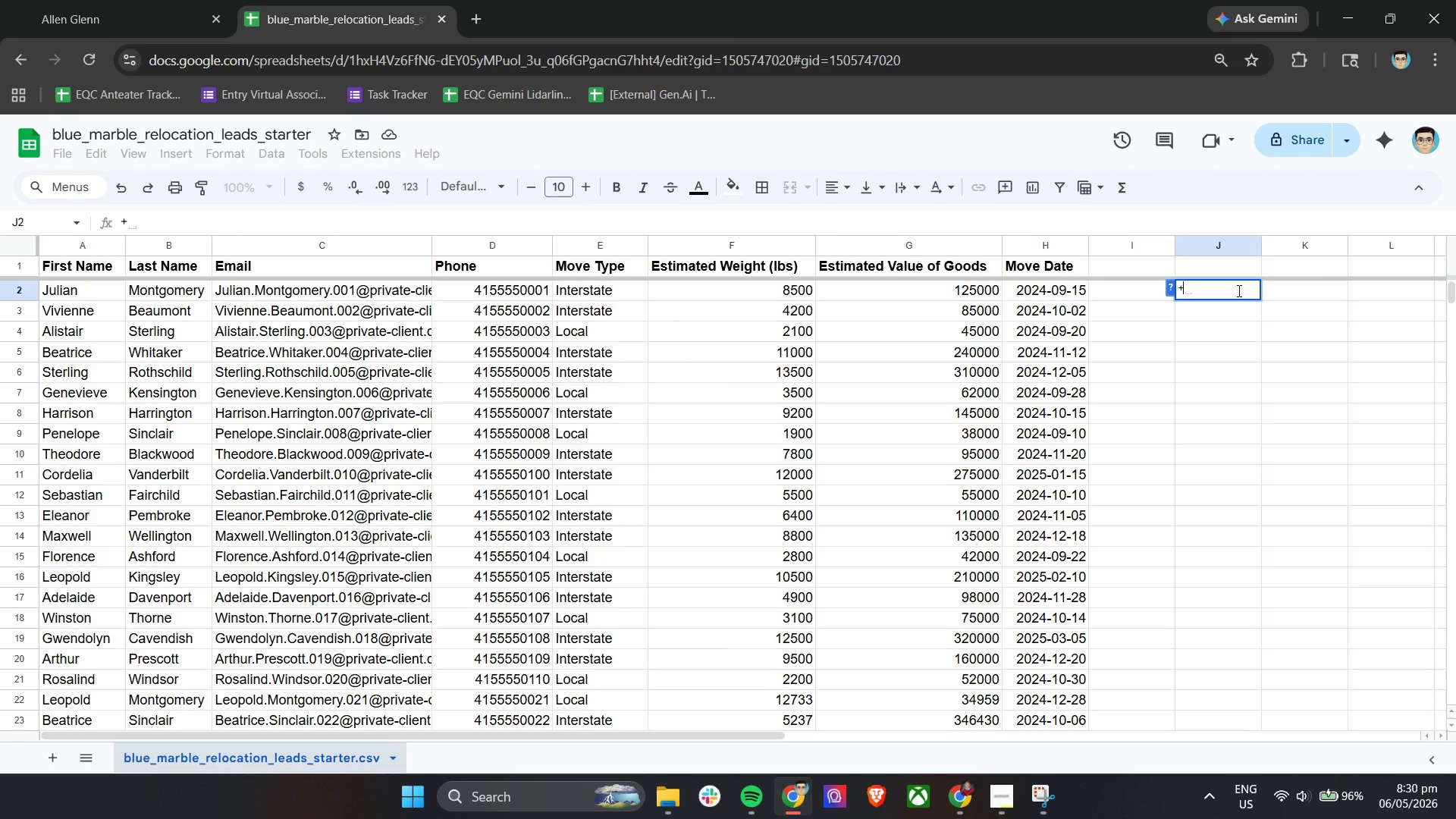 
key(Home)
 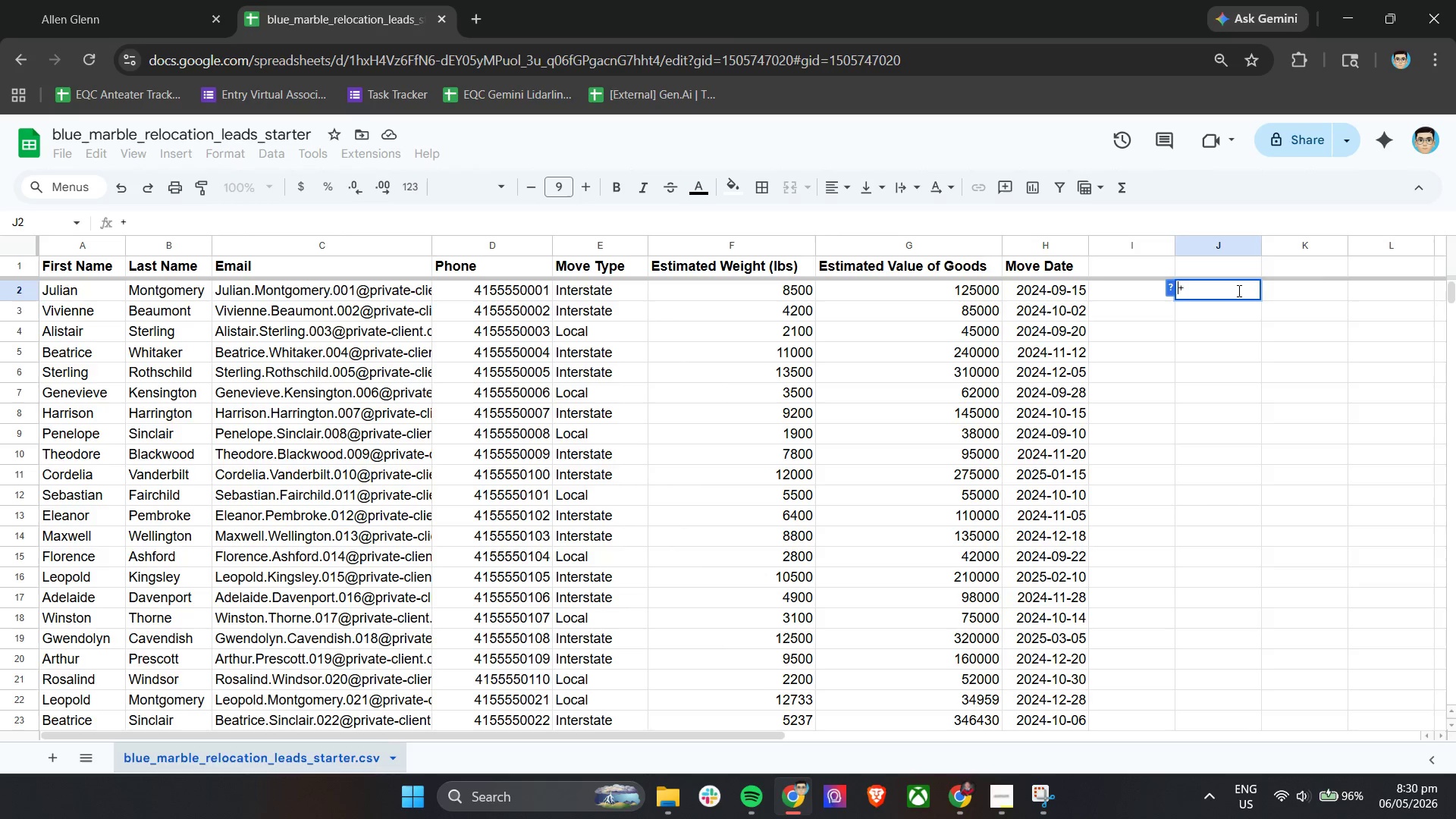 
key(Equal)
 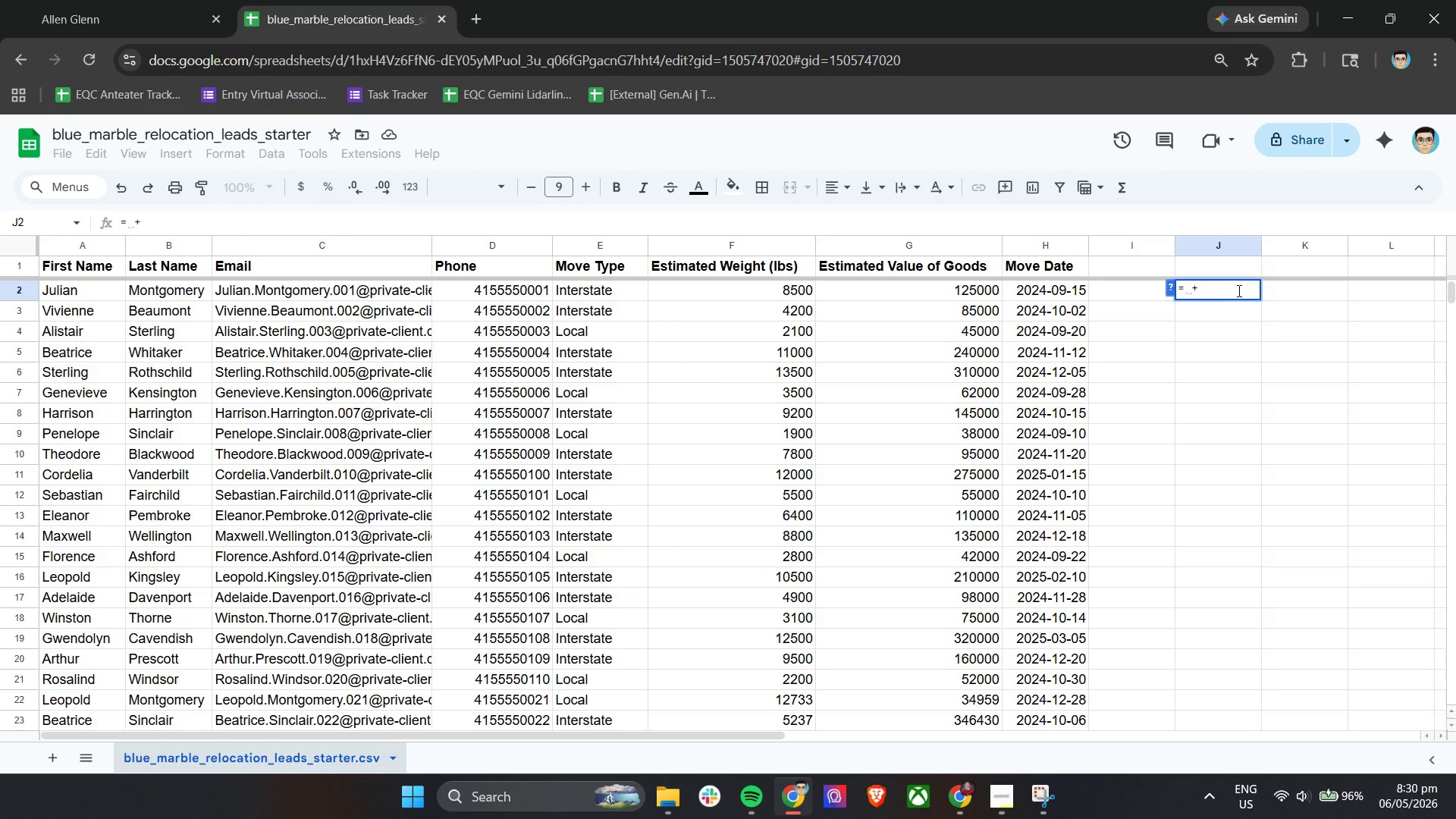 
key(Control+A)
 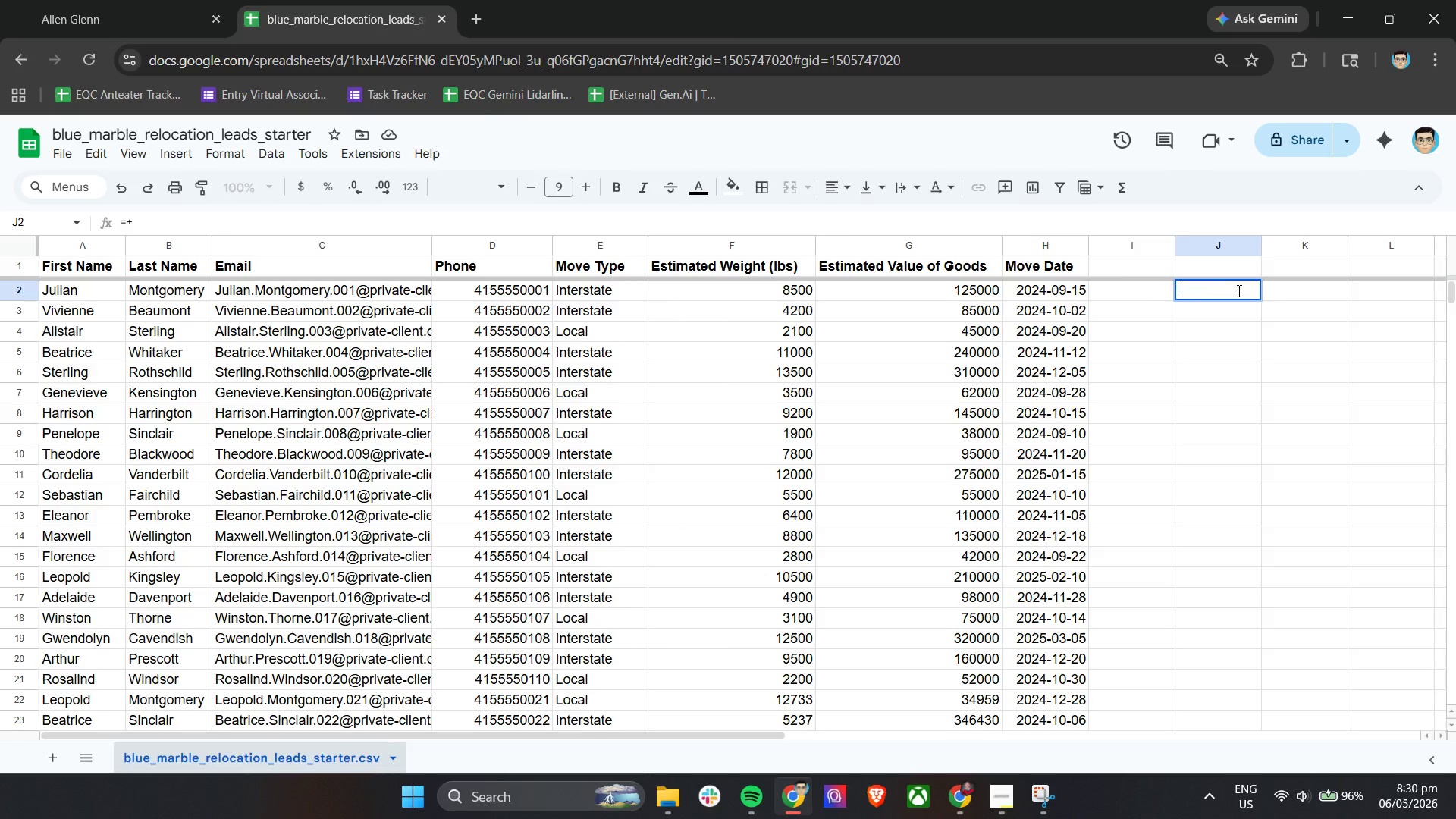 
key(Backspace)
 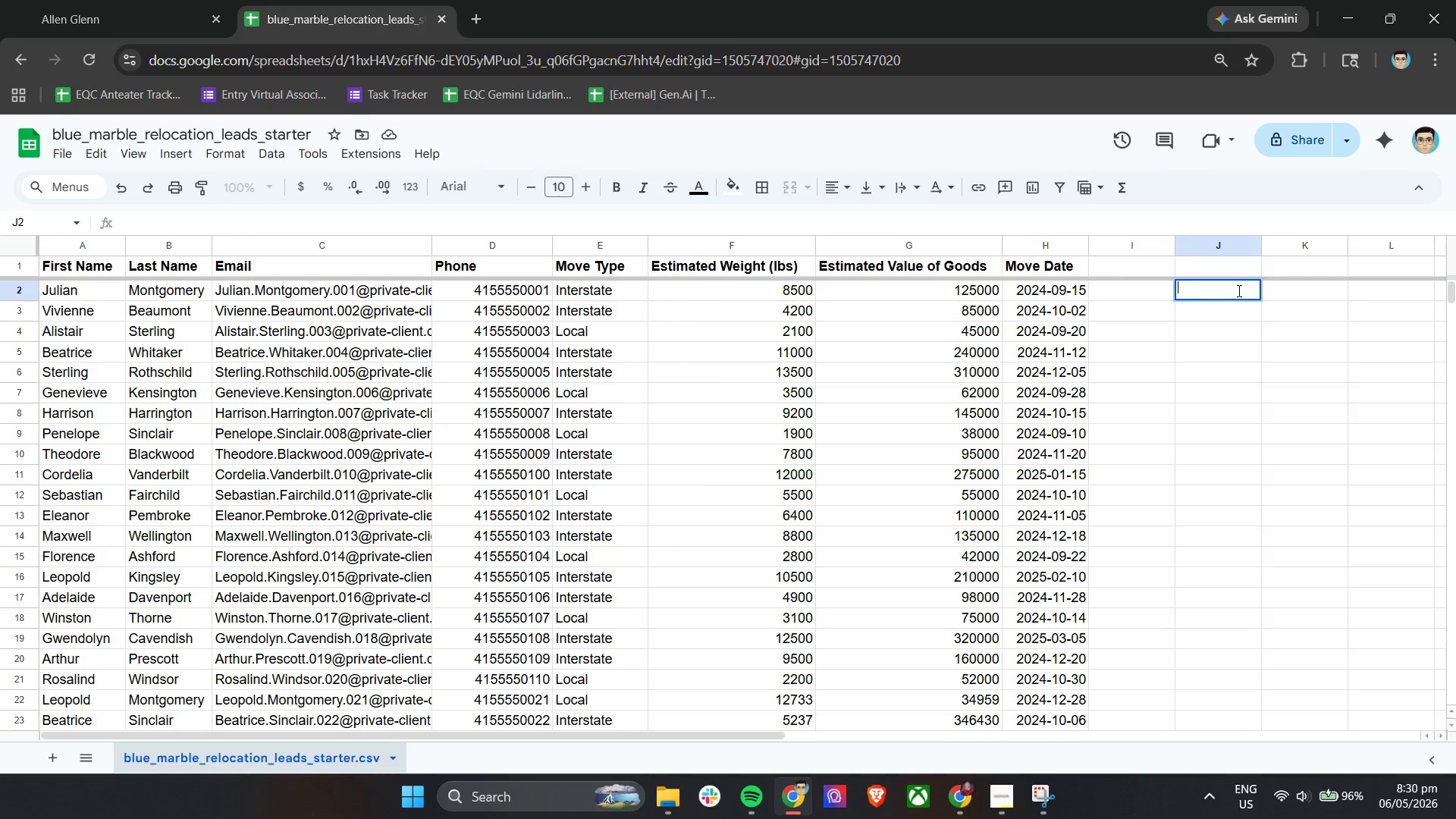 
key(Equal)
 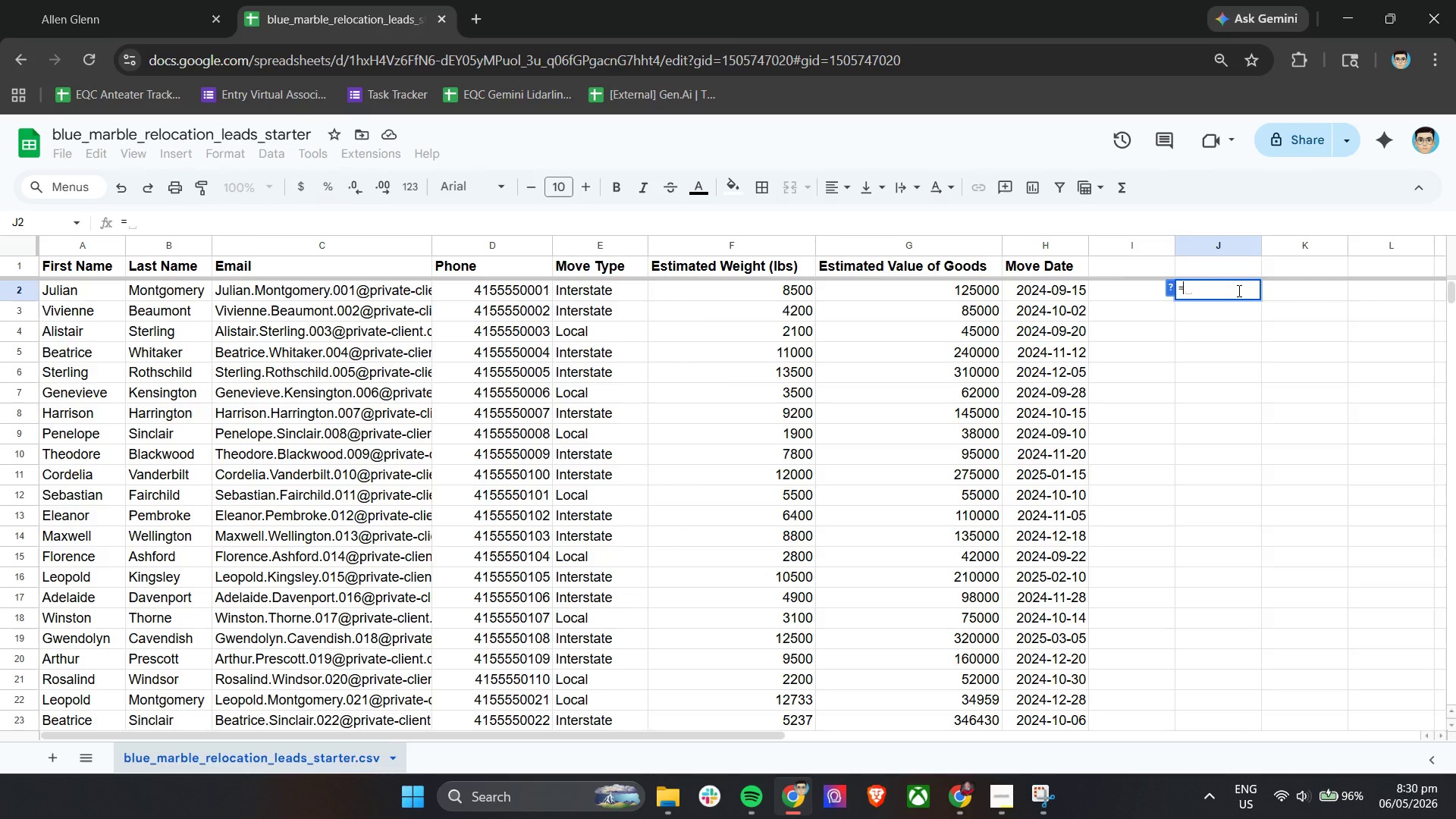 
key(Shift+ShiftLeft)
 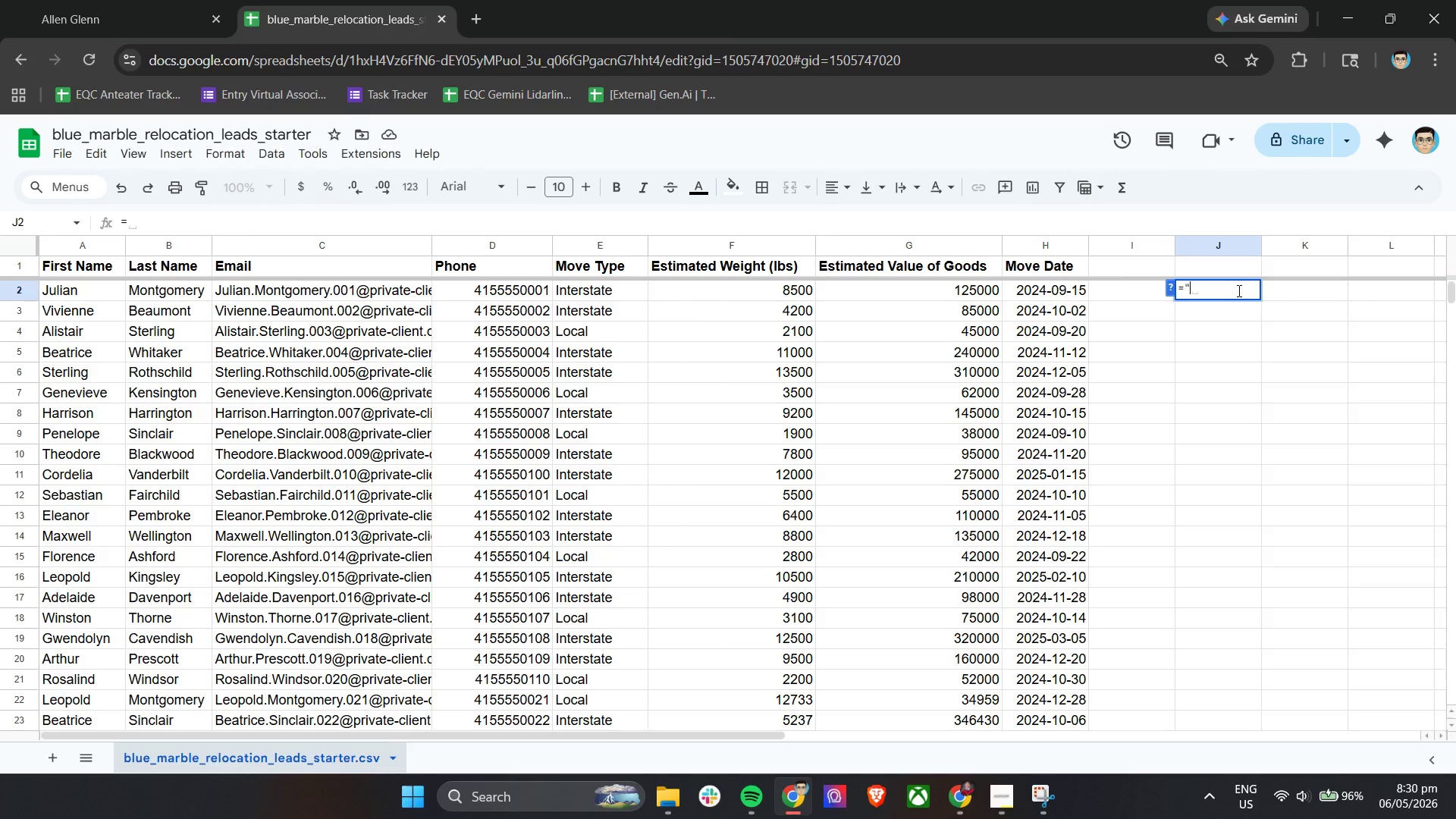 
key(Shift+Quote)
 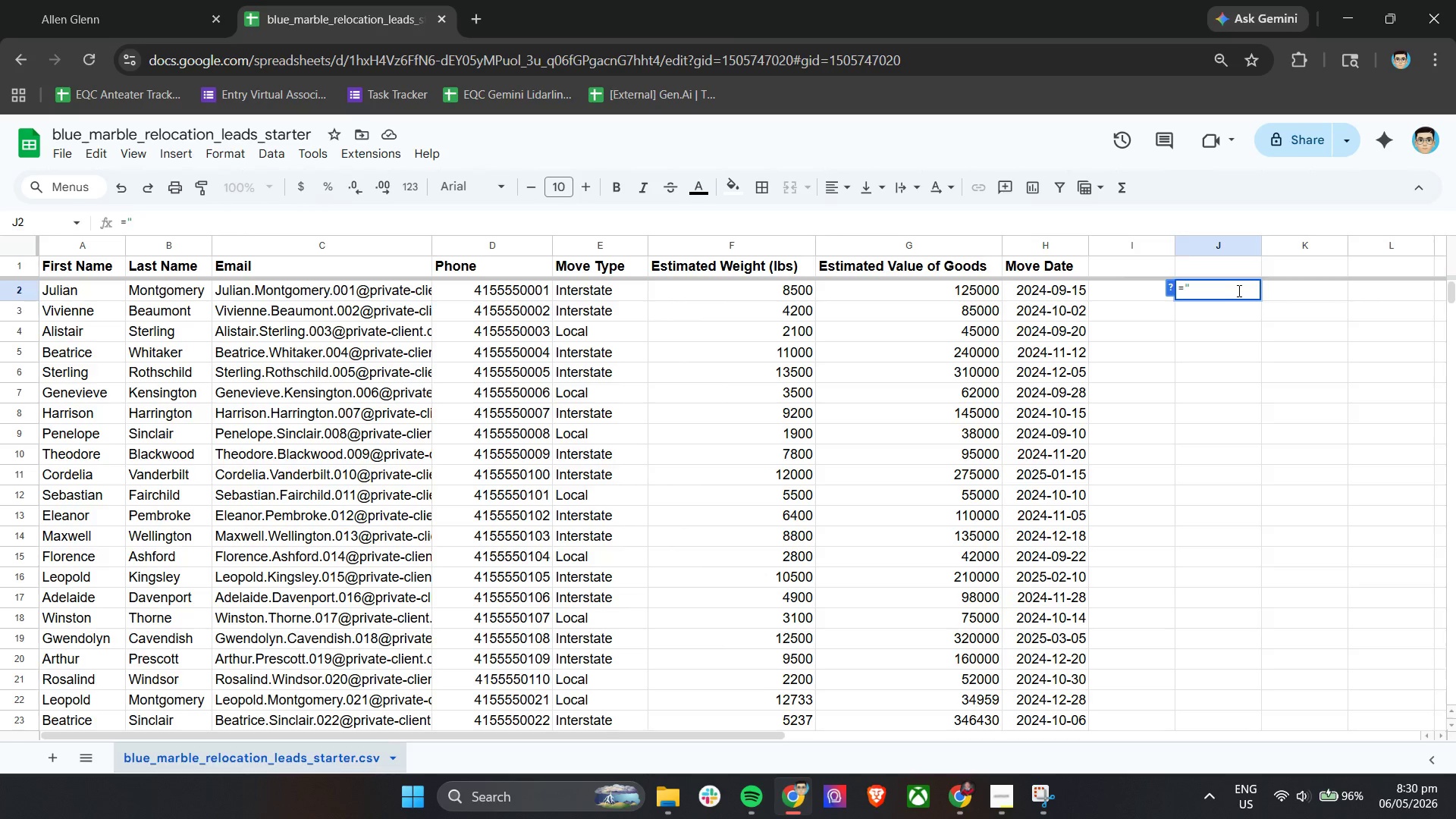 
key(Shift+Equal)